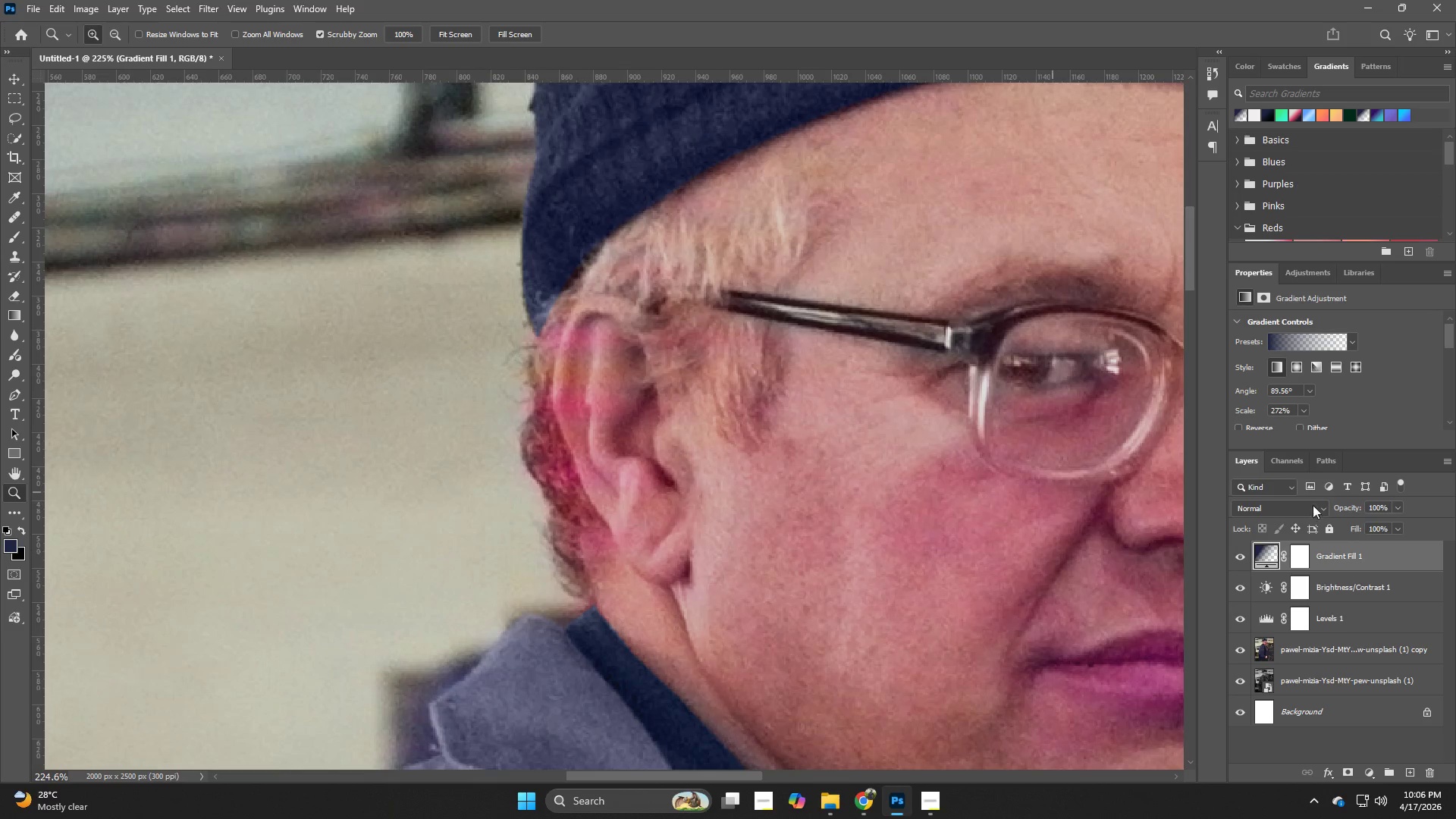 
hold_key(key=Space, duration=7.22)
 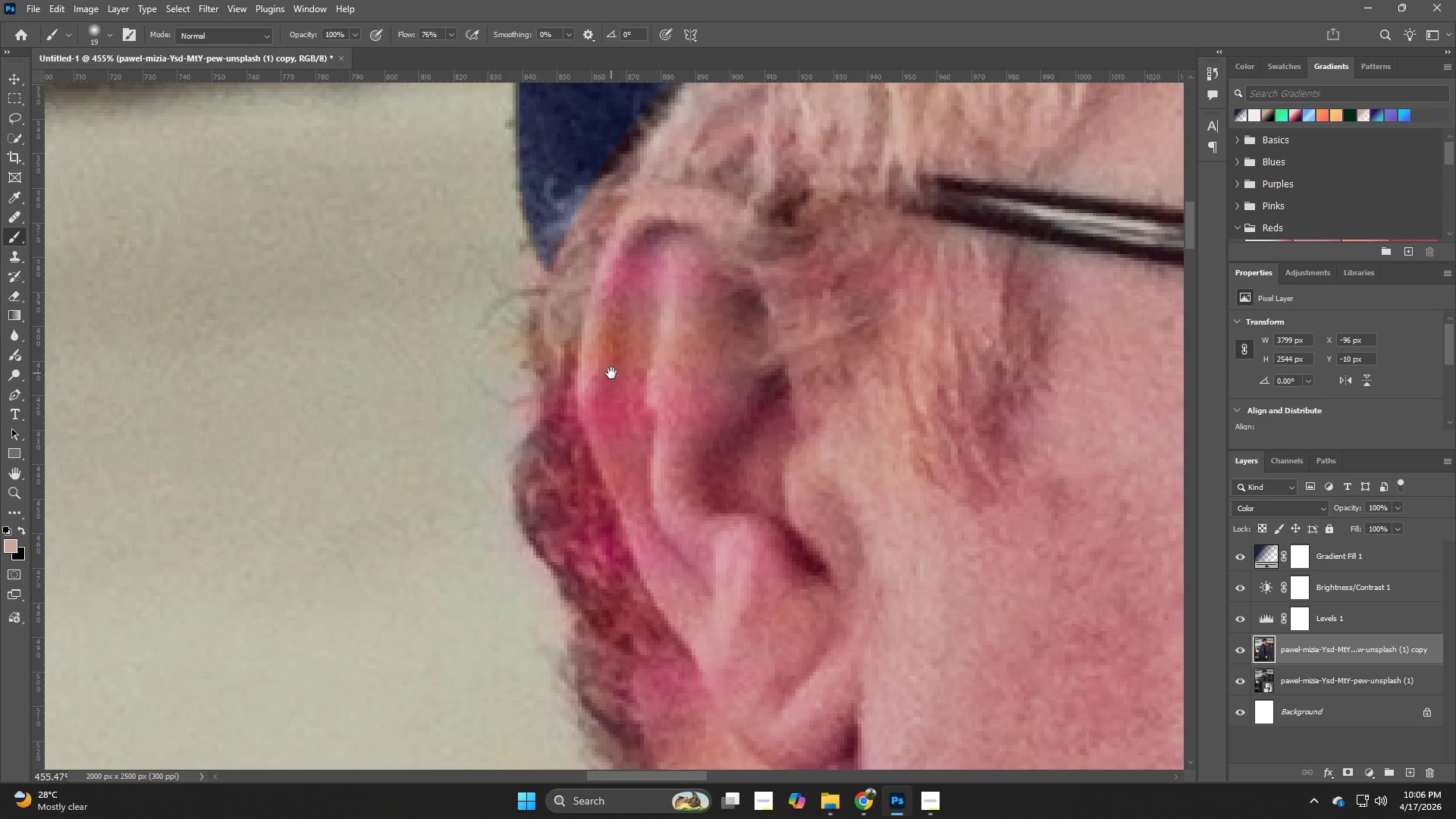 
left_click([1313, 653])
 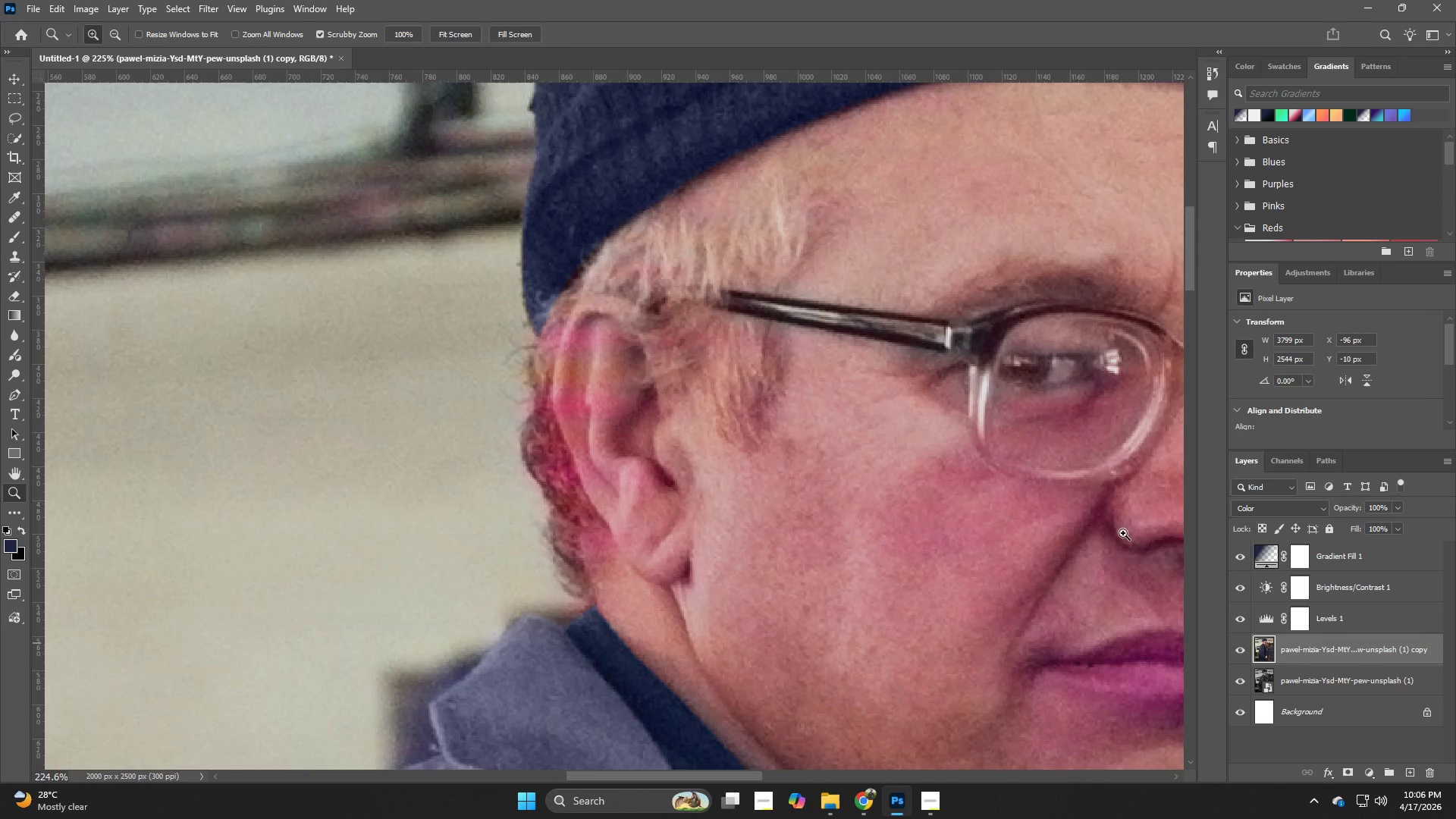 
key(B)
 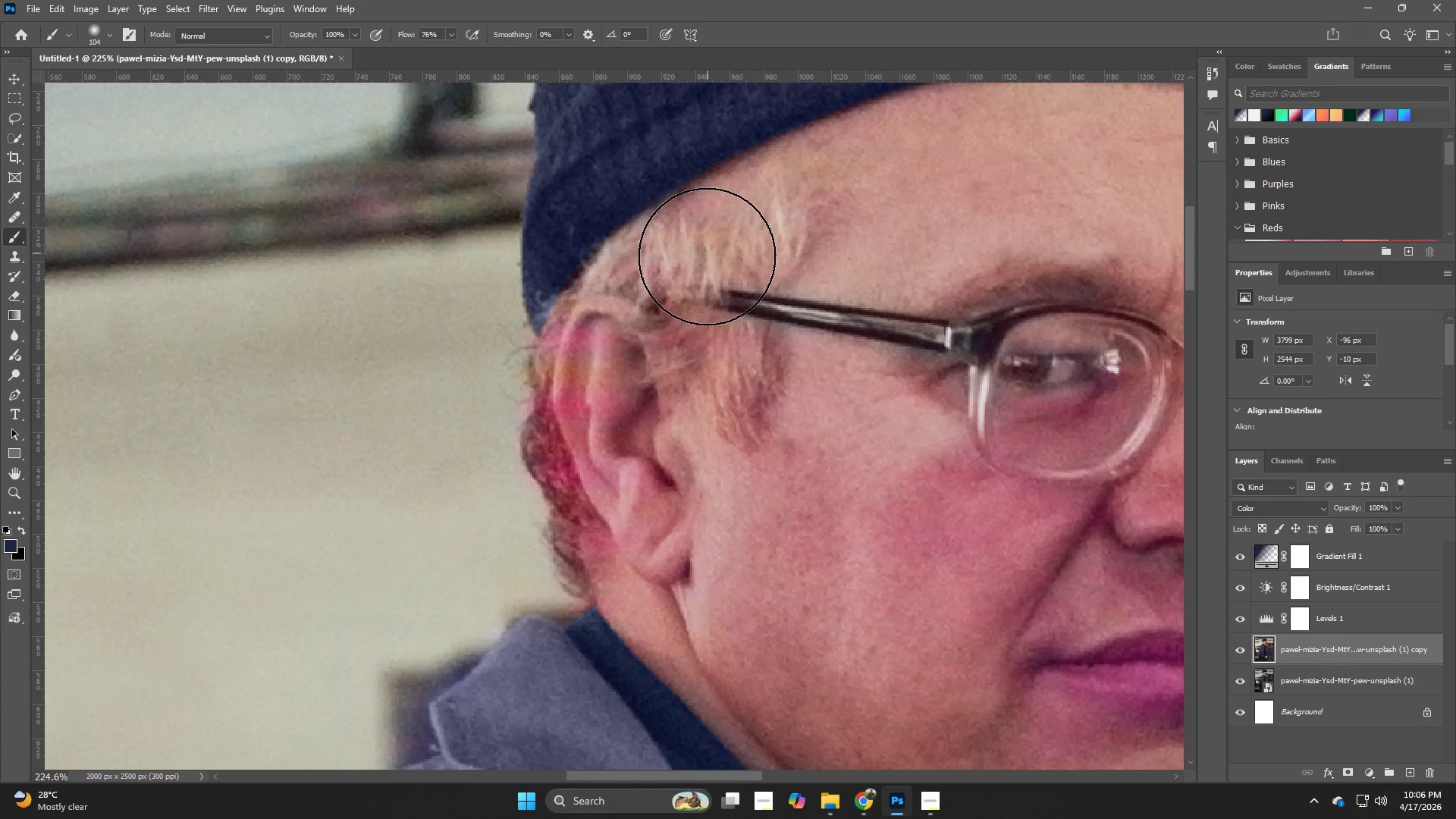 
hold_key(key=AltLeft, duration=1.05)
 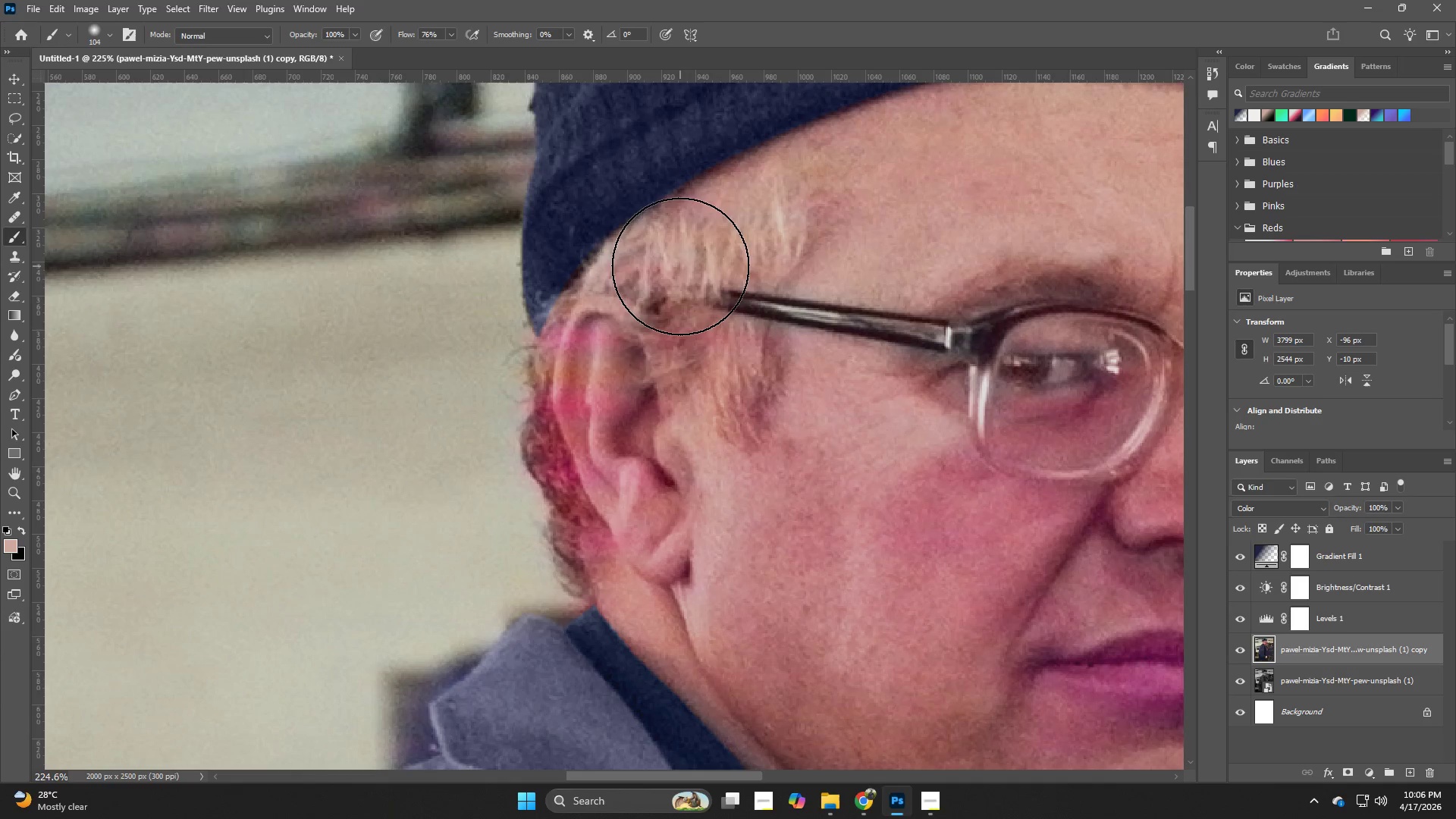 
hold_key(key=AltLeft, duration=0.66)
 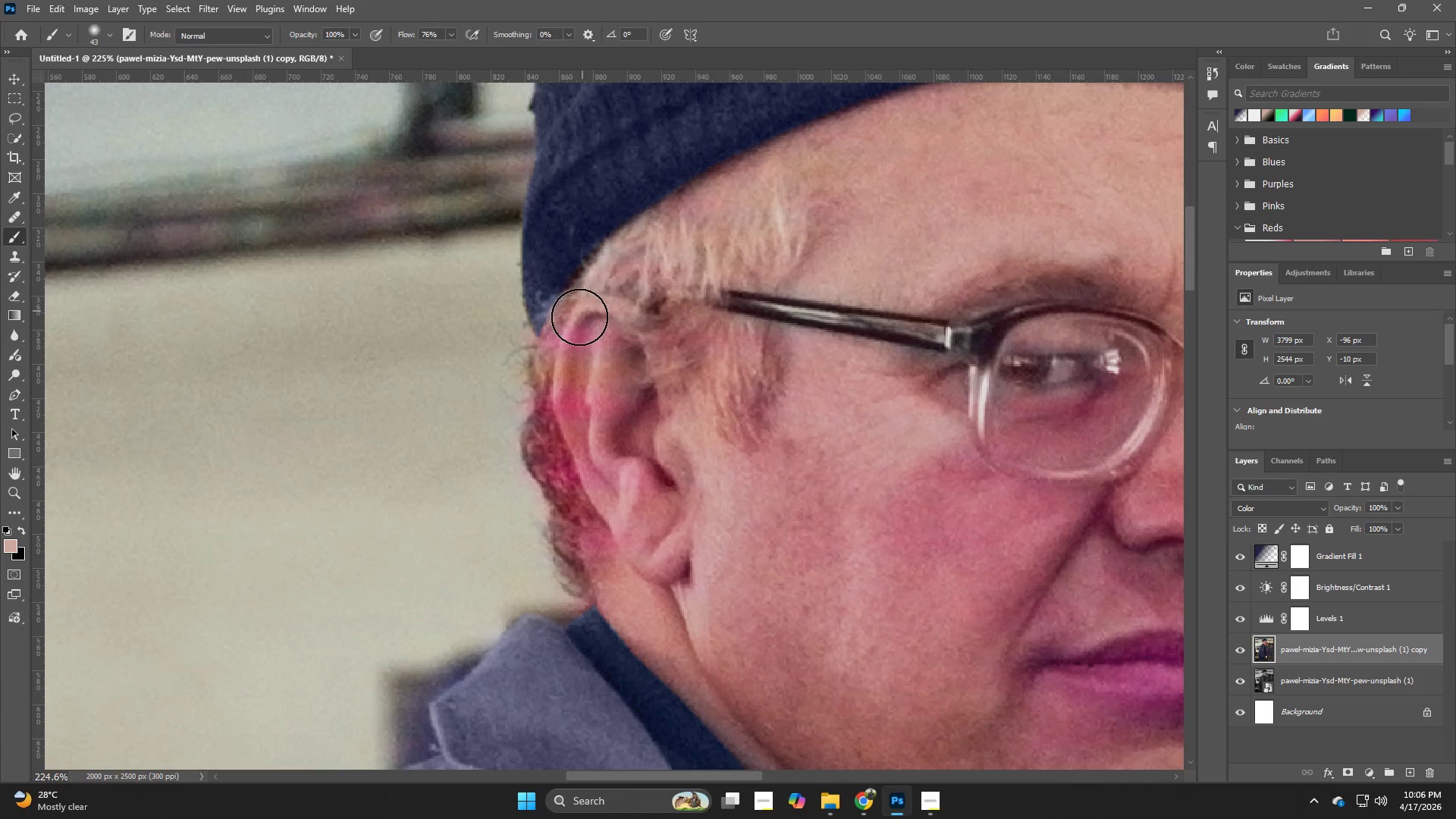 
hold_key(key=AltLeft, duration=0.38)
 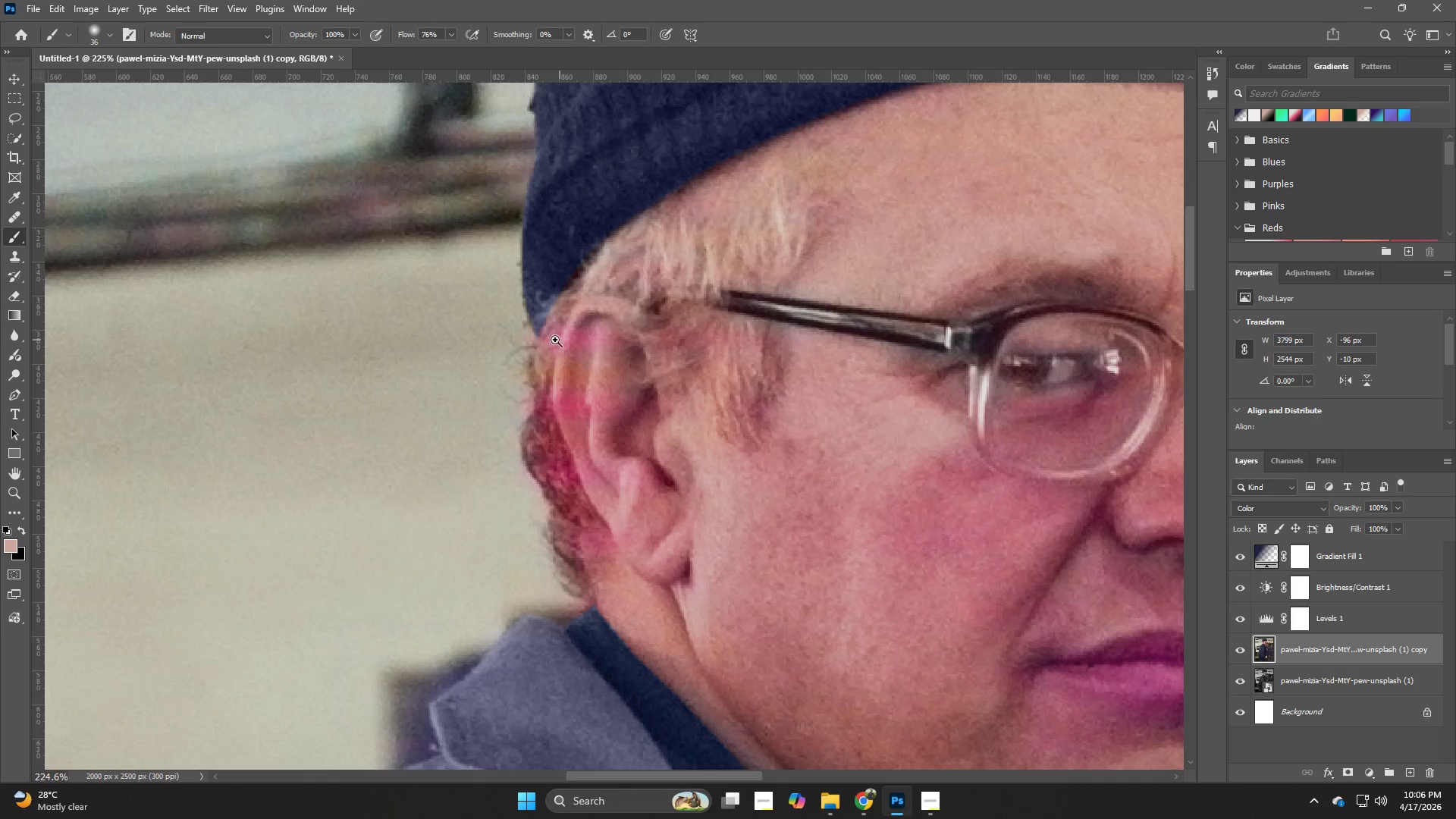 
hold_key(key=Z, duration=0.52)
 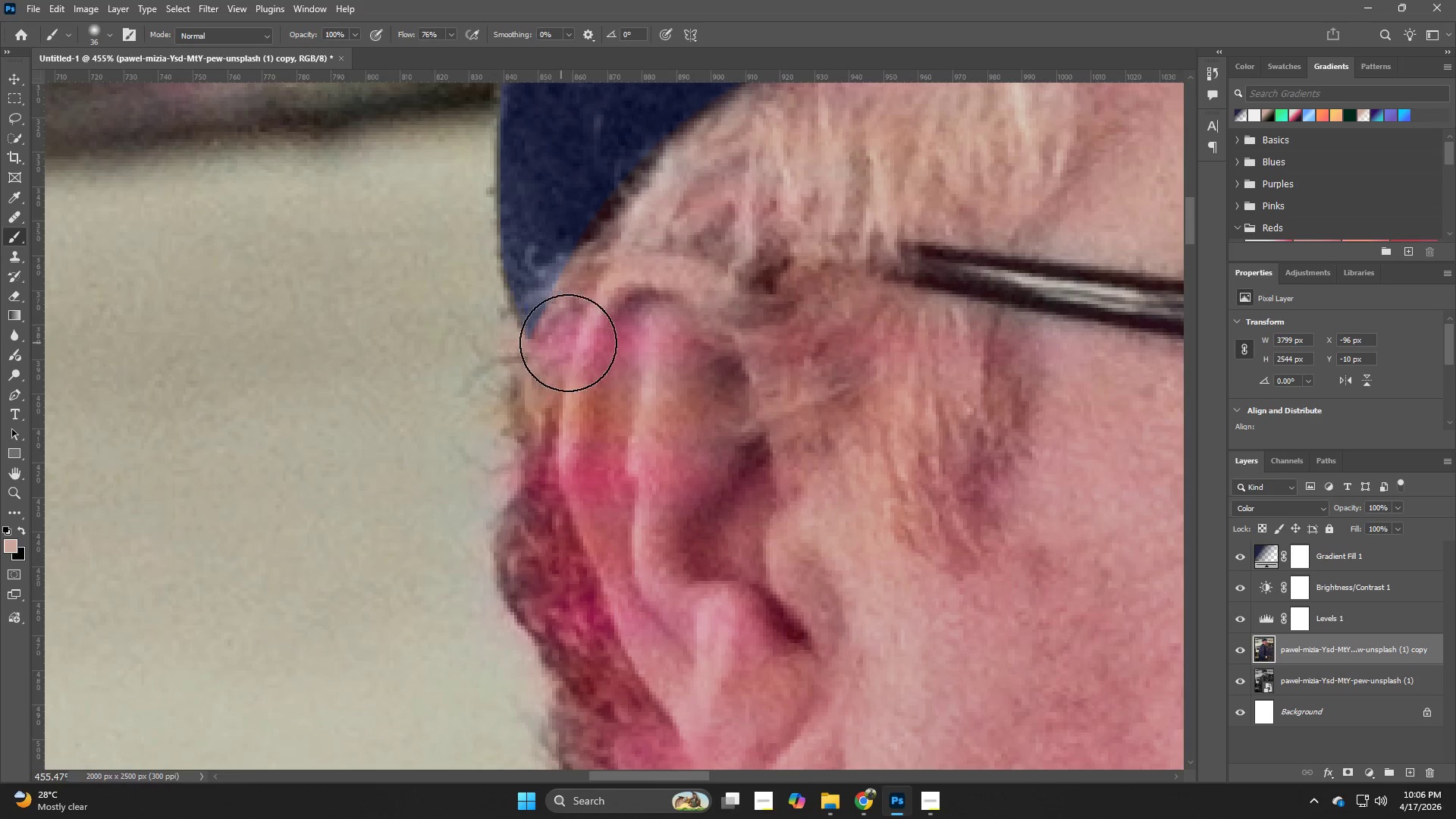 
left_click_drag(start_coordinate=[546, 335], to_coordinate=[595, 343])
 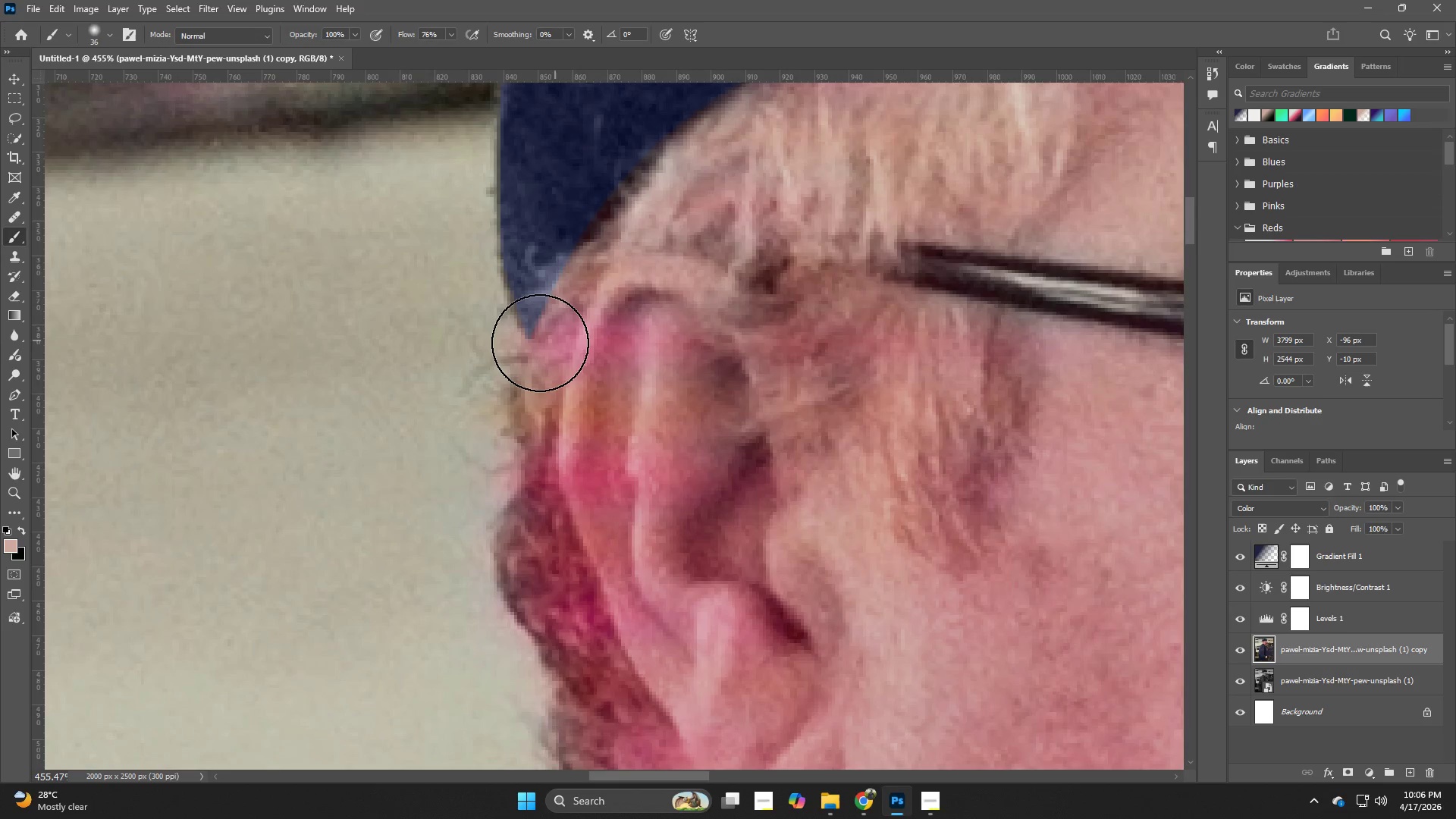 
key(B)
 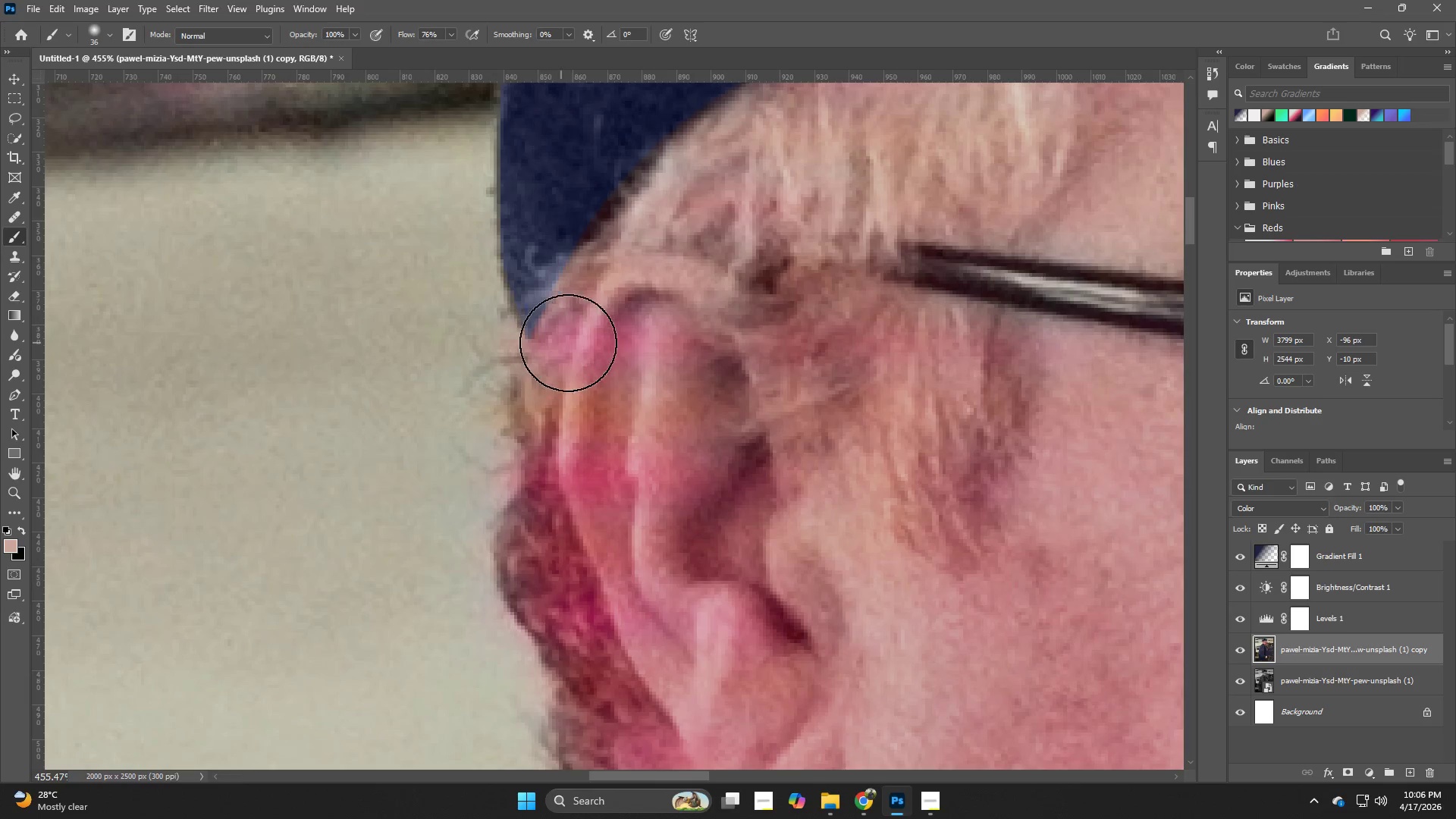 
hold_key(key=AltLeft, duration=0.5)
 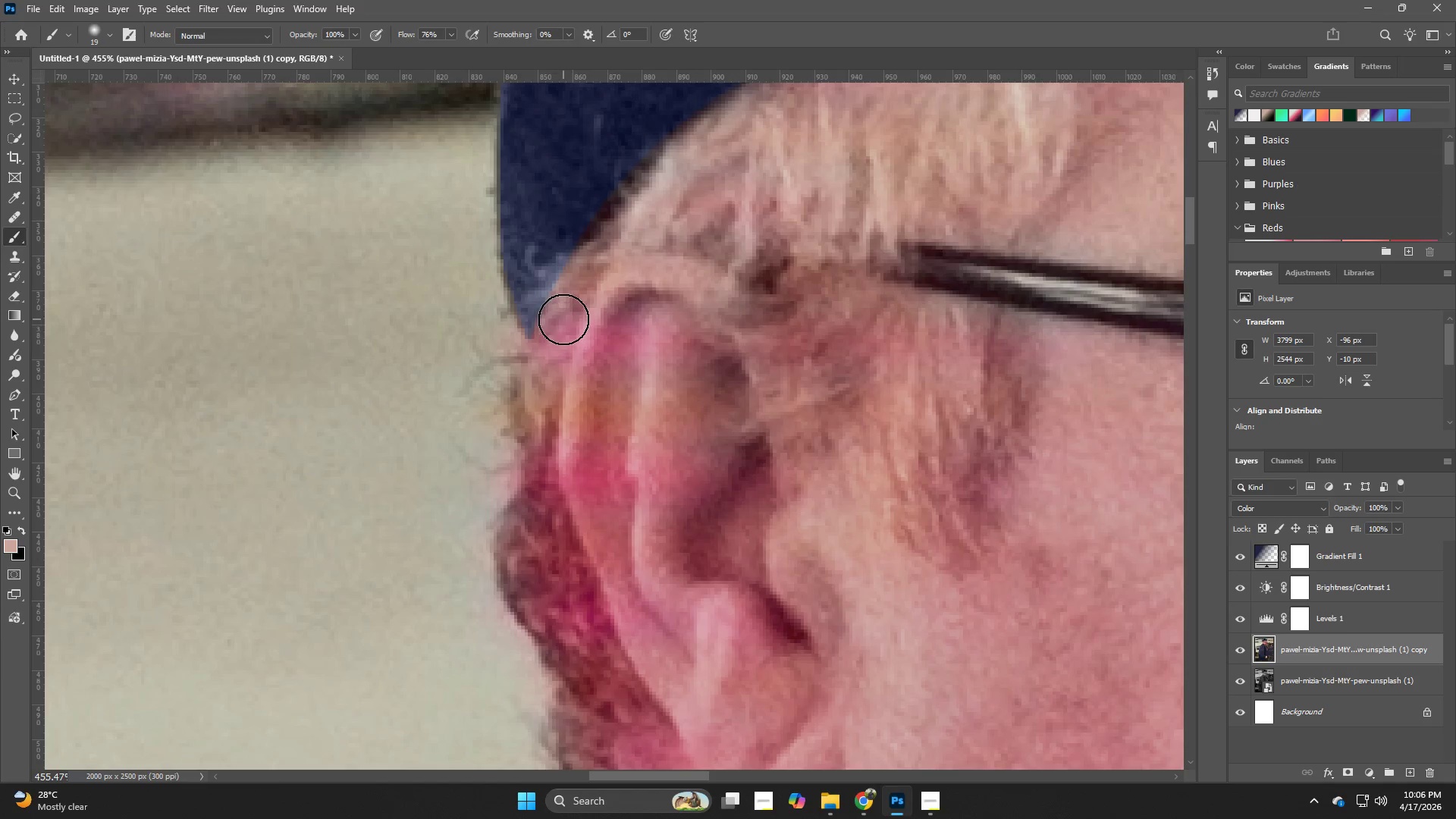 
left_click_drag(start_coordinate=[561, 319], to_coordinate=[547, 397])
 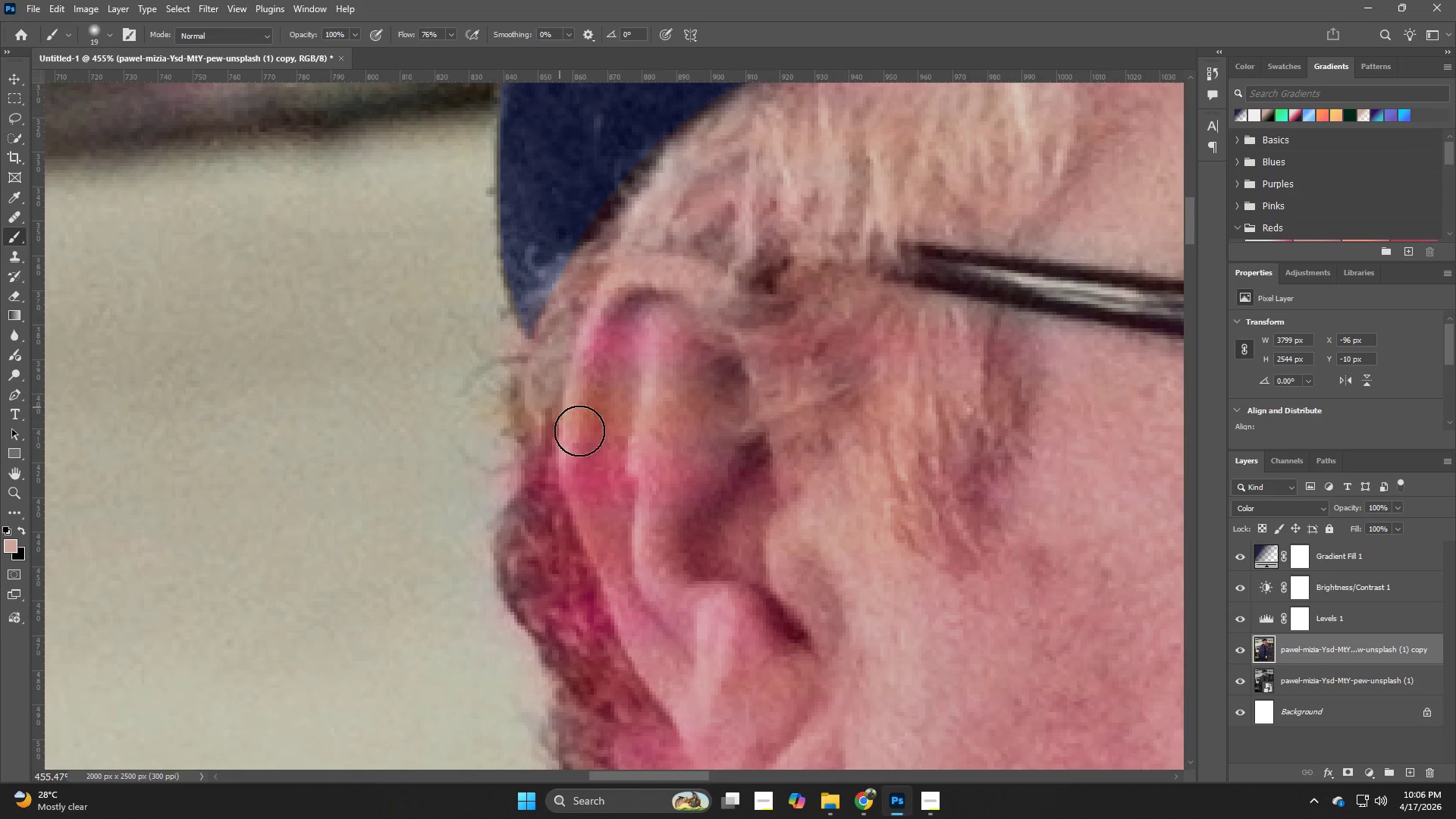 
hold_key(key=Space, duration=0.78)
 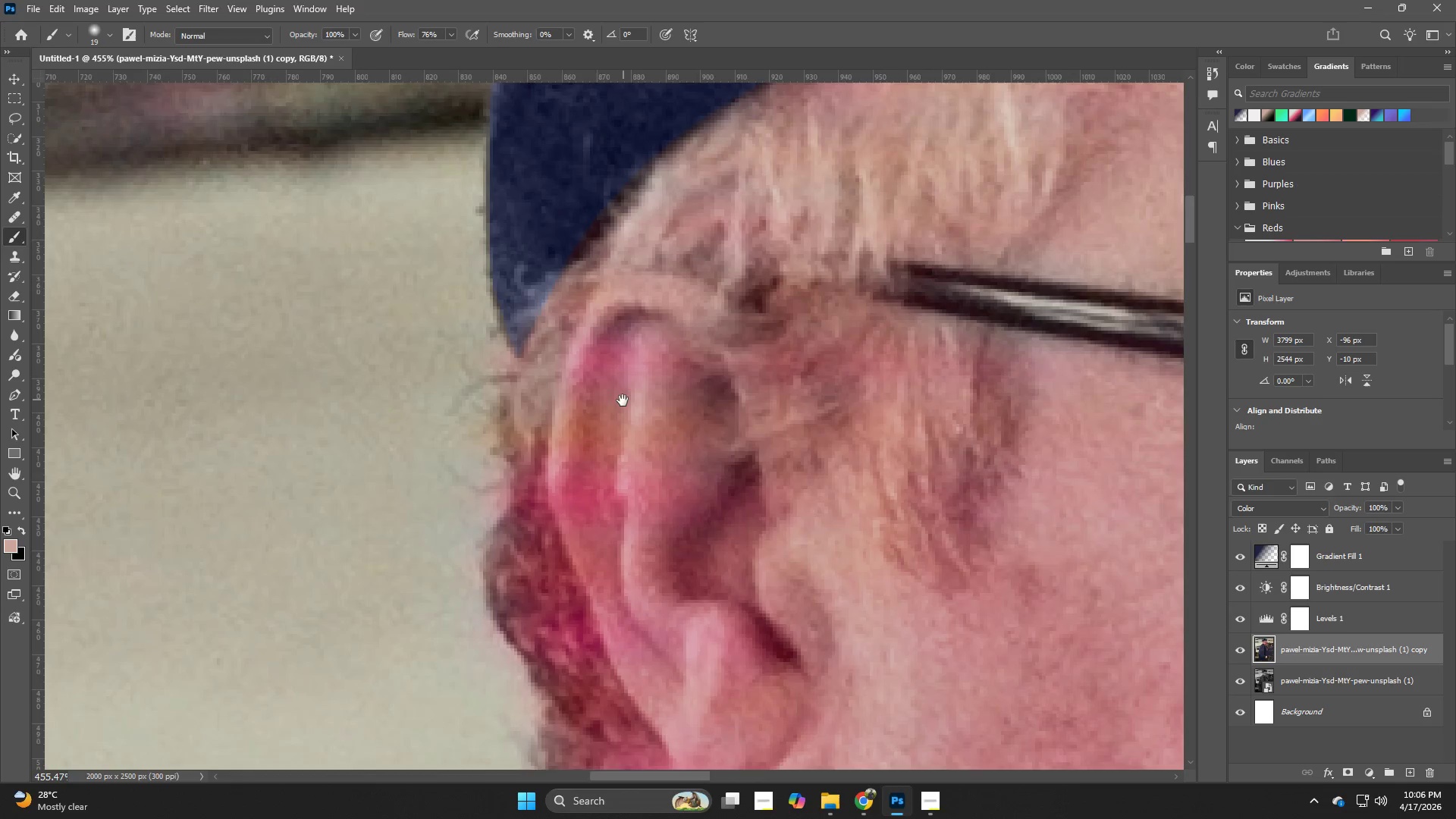 
left_click_drag(start_coordinate=[592, 441], to_coordinate=[611, 373])
 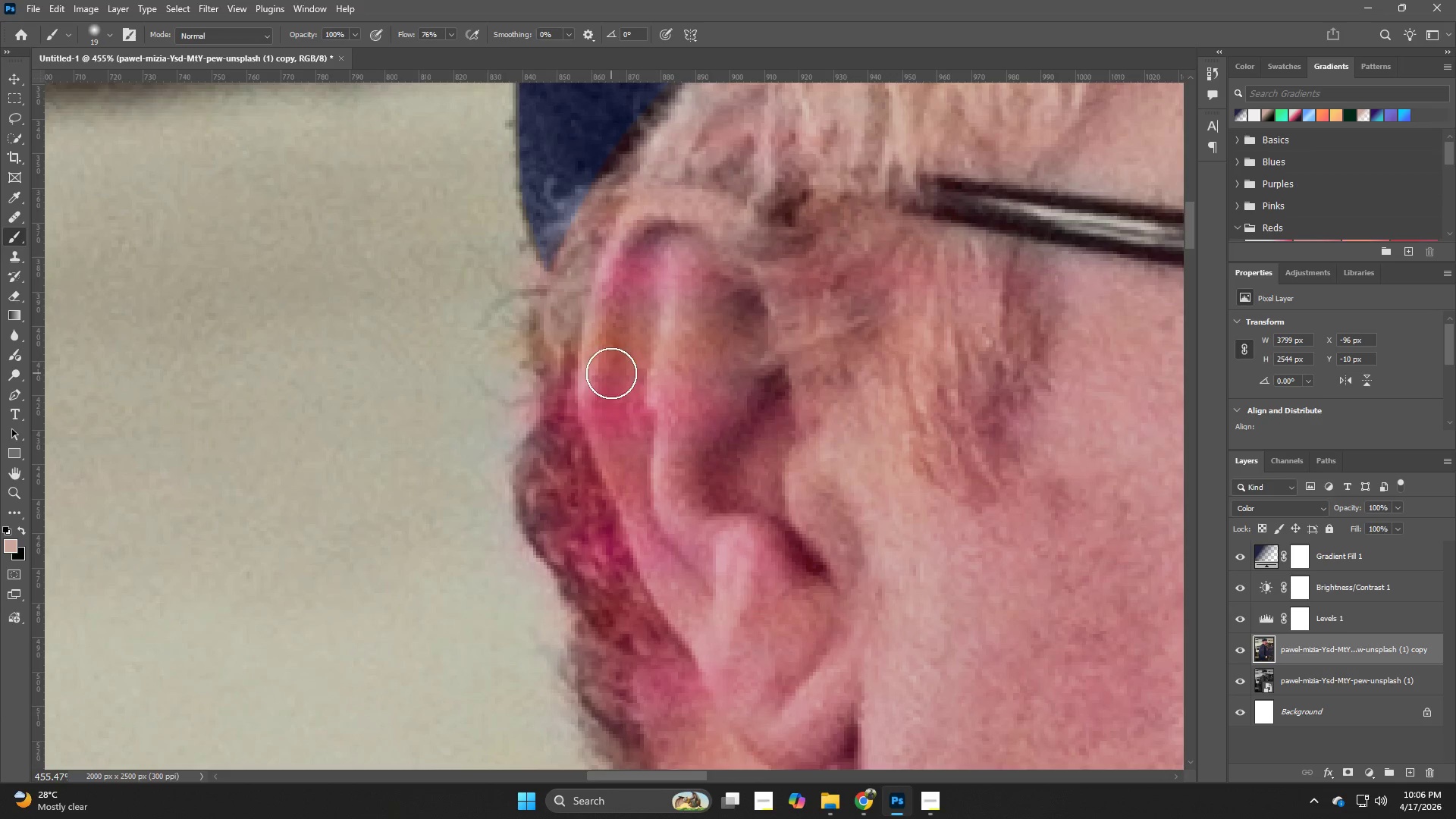 
hold_key(key=Space, duration=0.73)
 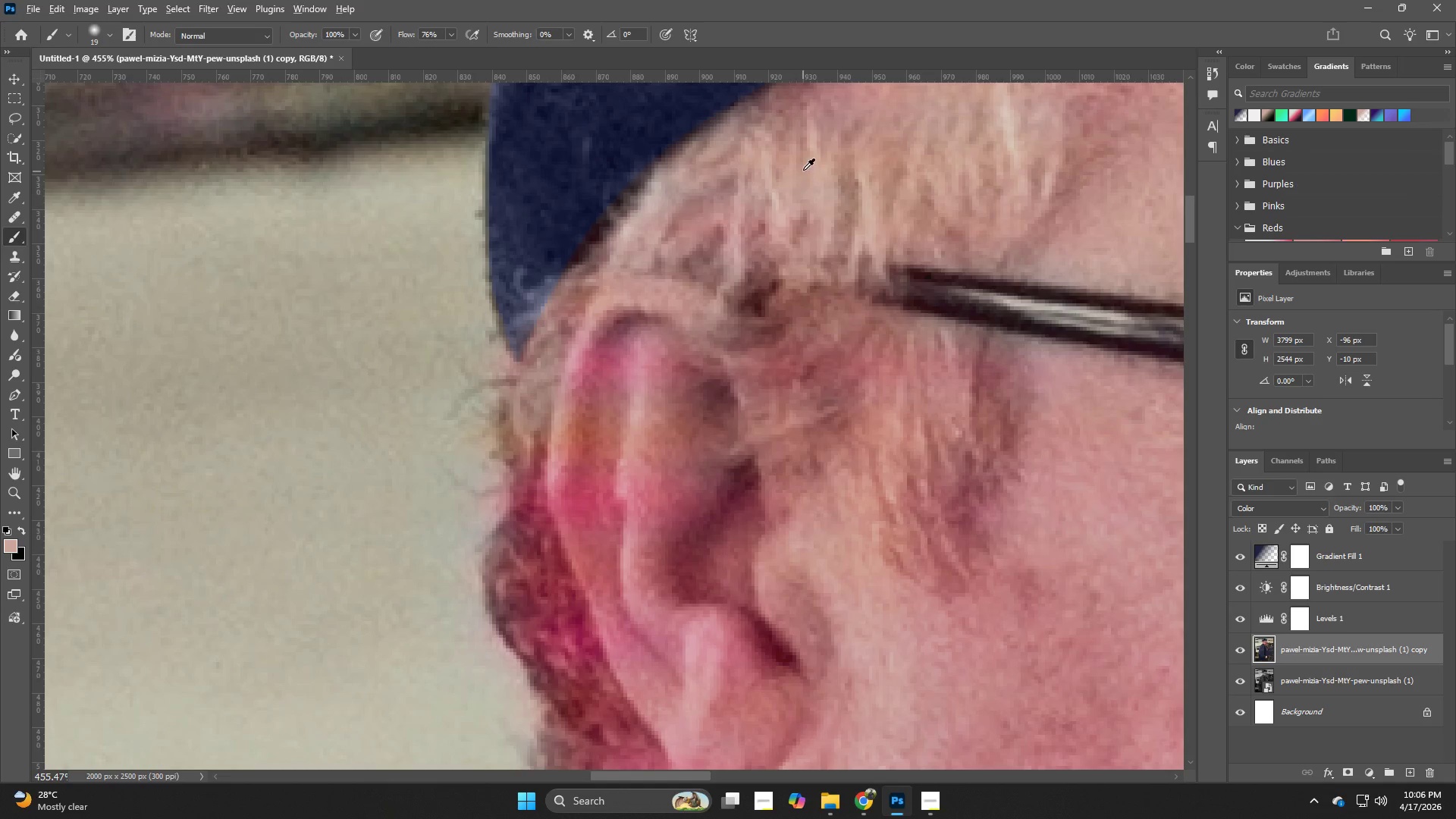 
left_click_drag(start_coordinate=[653, 310], to_coordinate=[623, 400])
 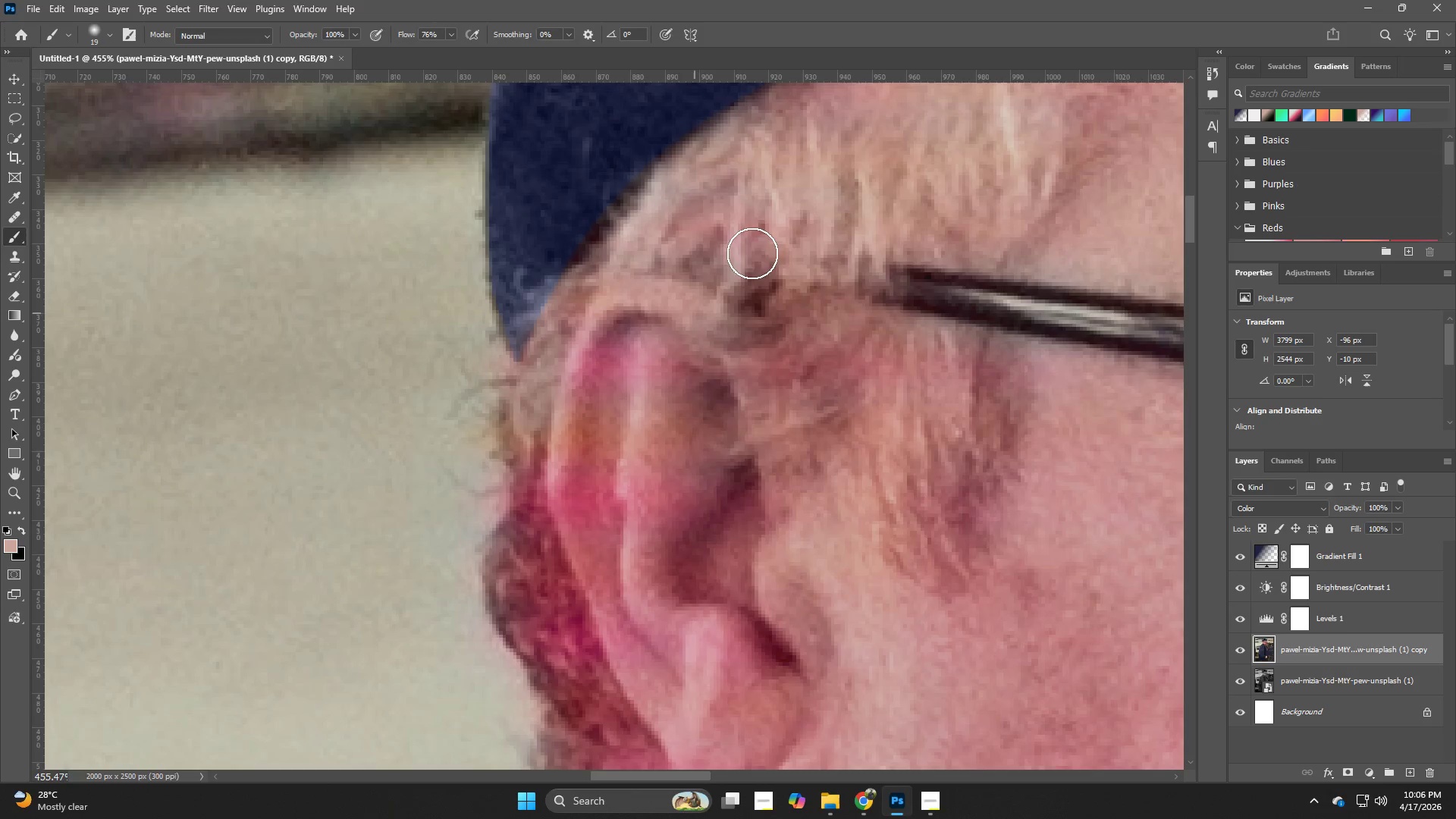 
hold_key(key=AltLeft, duration=0.7)
left_click([803, 170])
 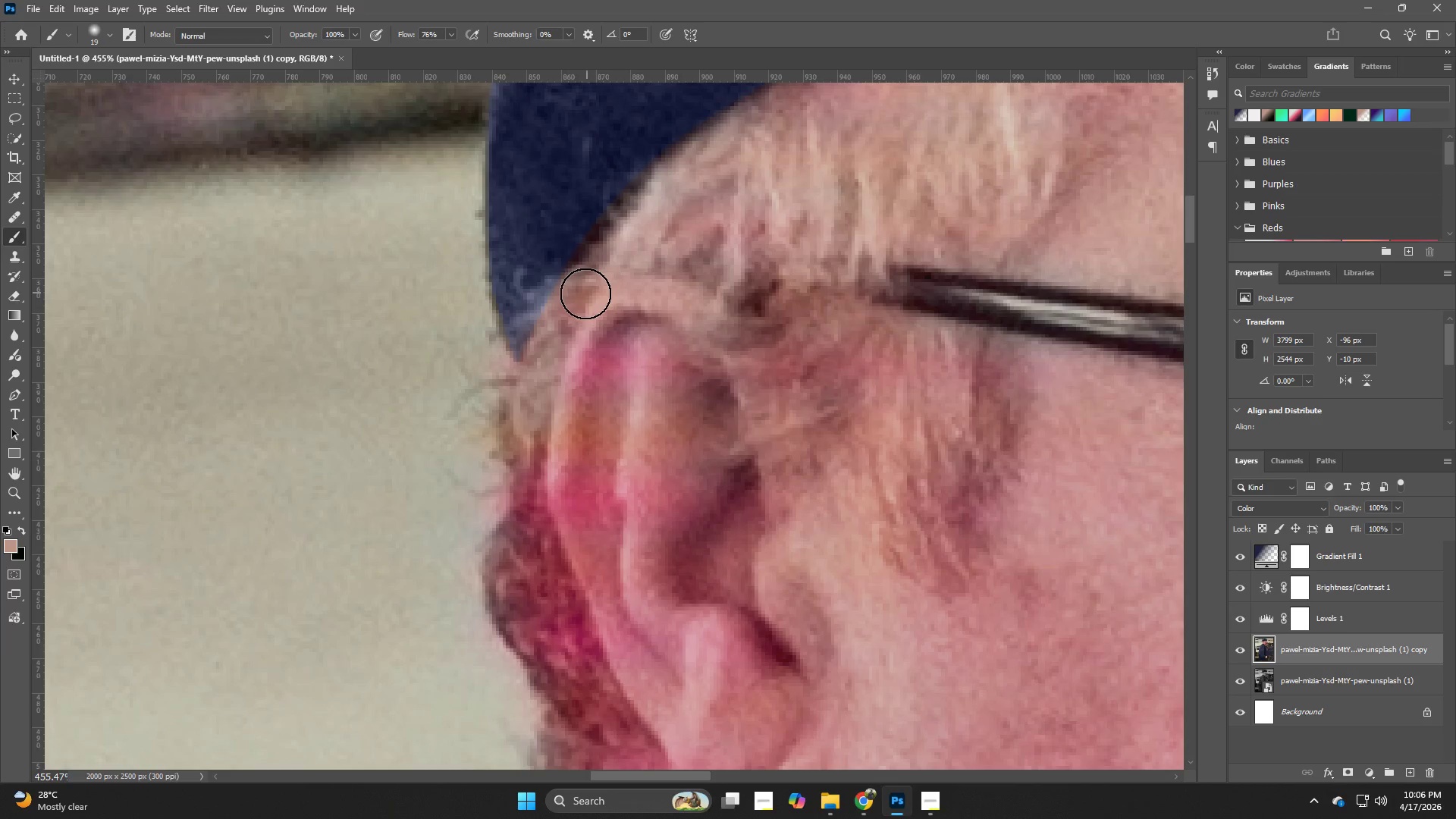 
hold_key(key=AltLeft, duration=0.59)
 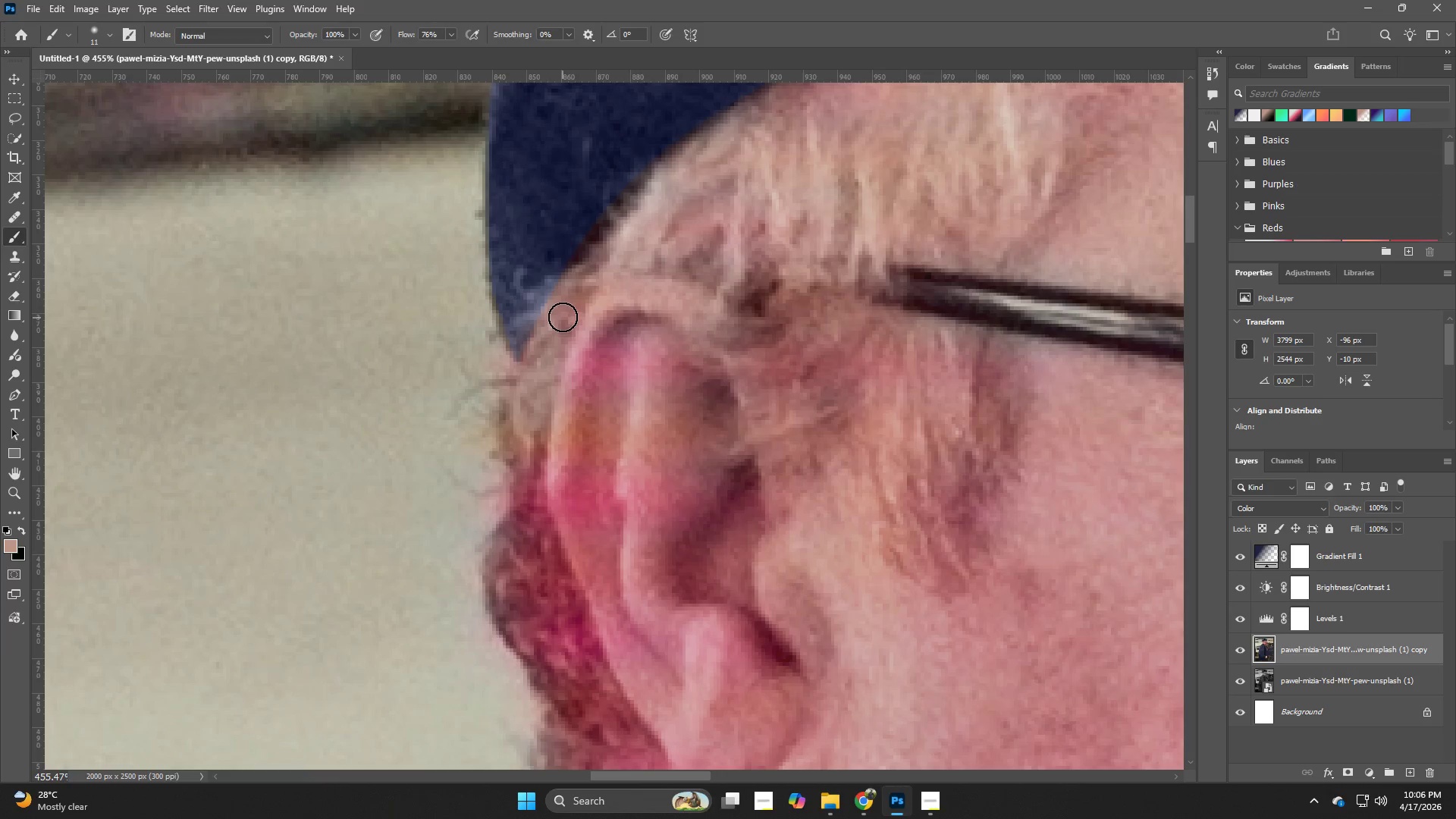 
left_click_drag(start_coordinate=[558, 317], to_coordinate=[526, 375])
 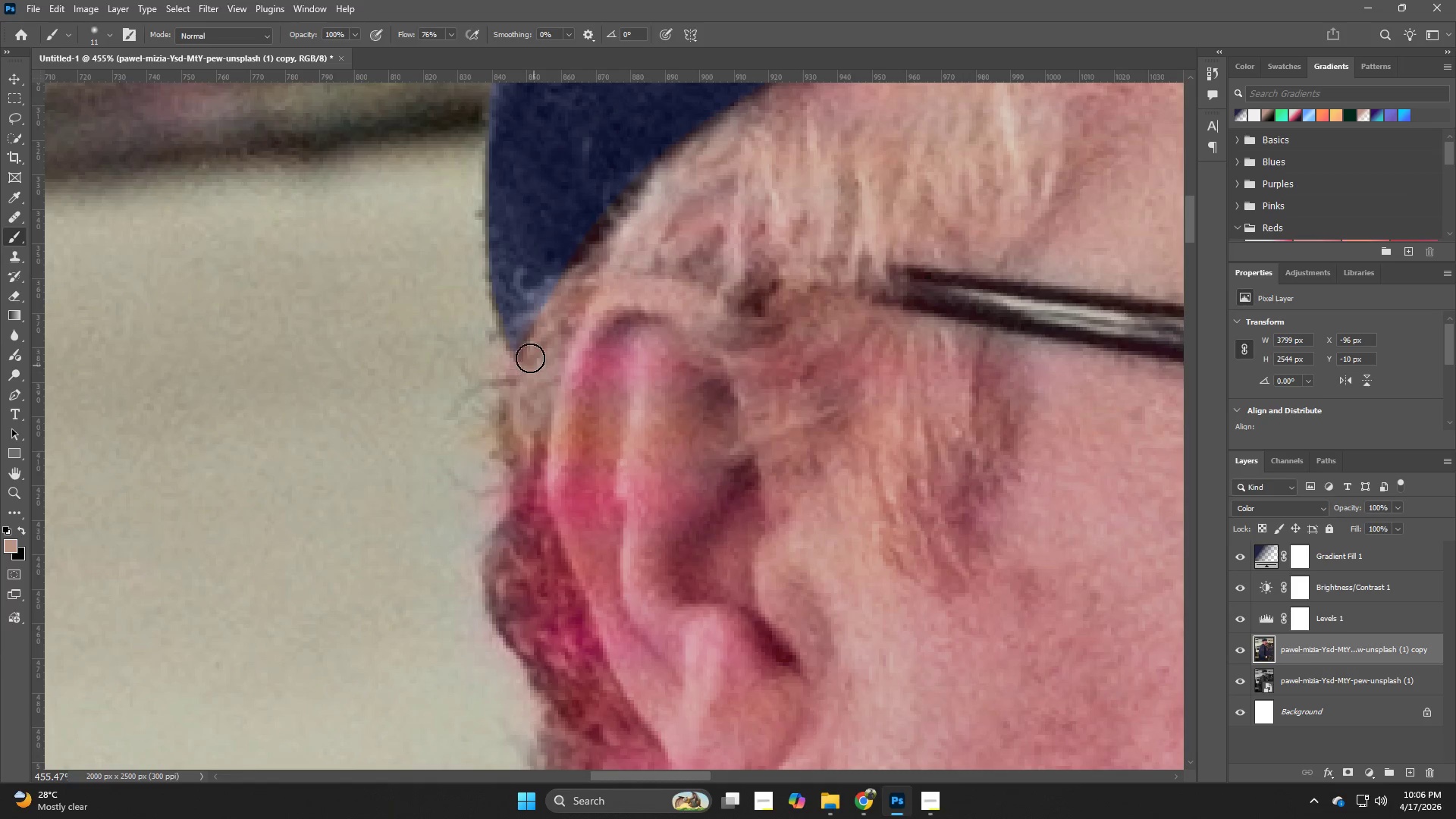 
hold_key(key=Z, duration=0.39)
 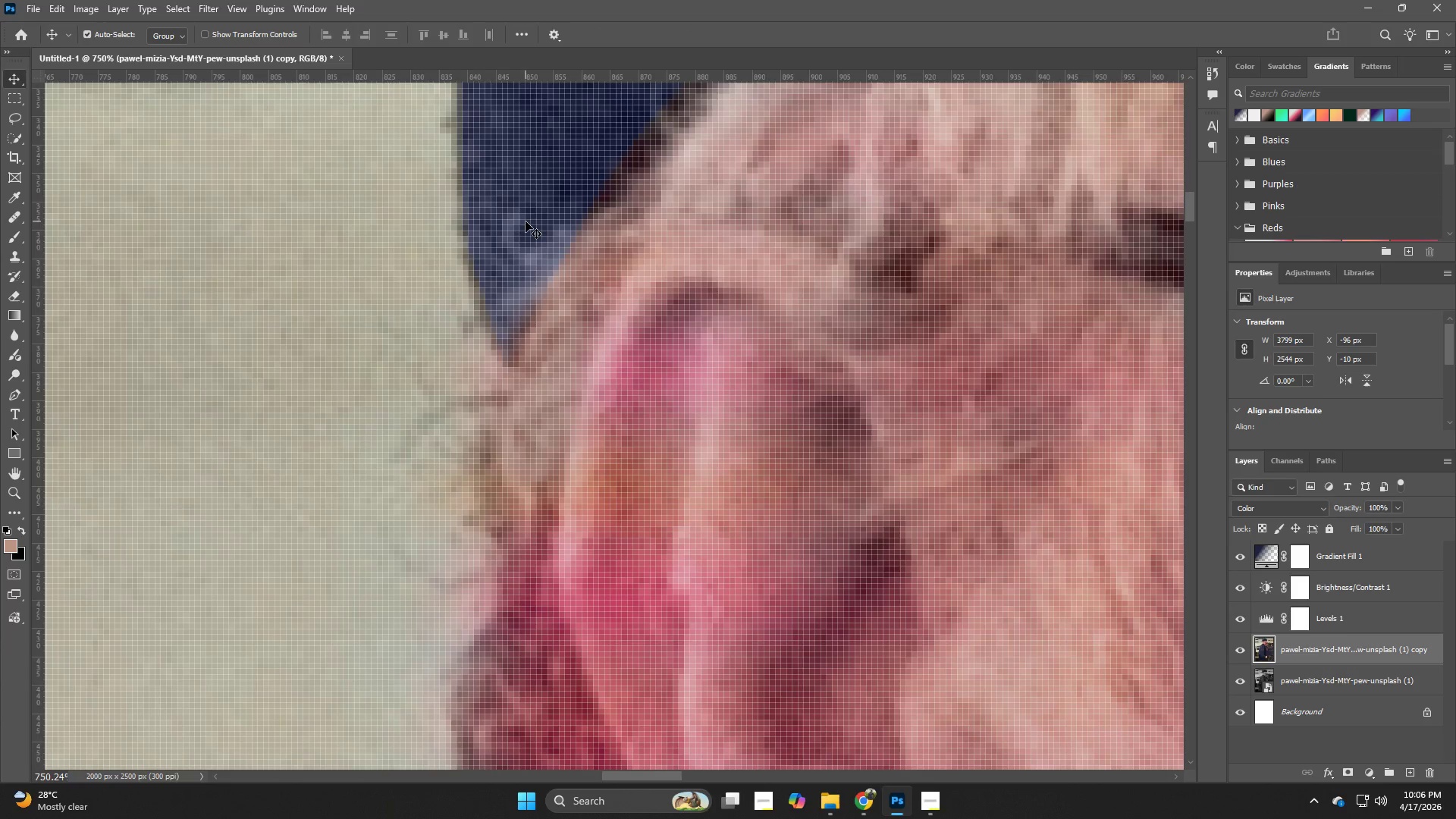 
left_click_drag(start_coordinate=[531, 353], to_coordinate=[567, 362])
 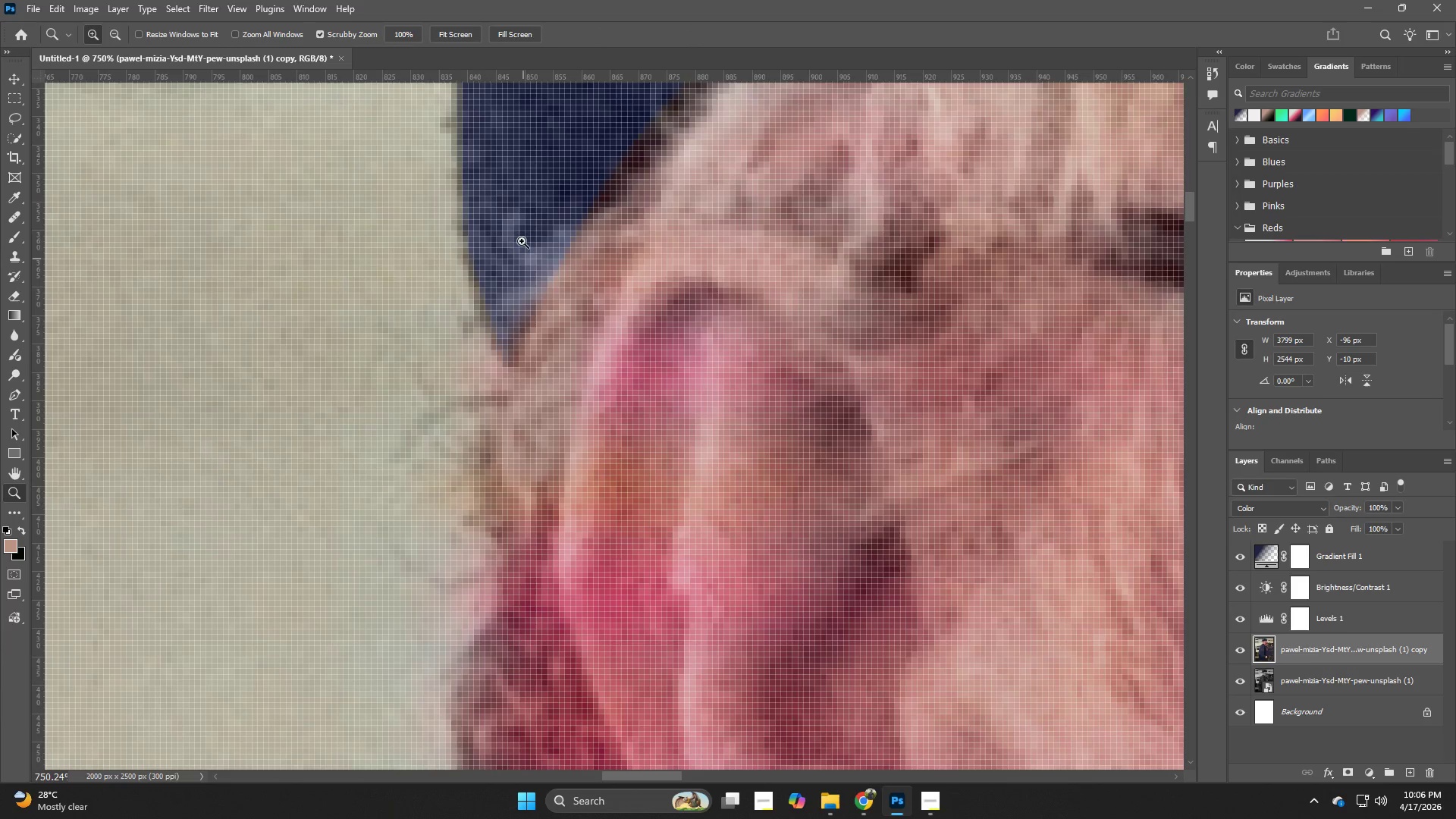 
type(vz)
 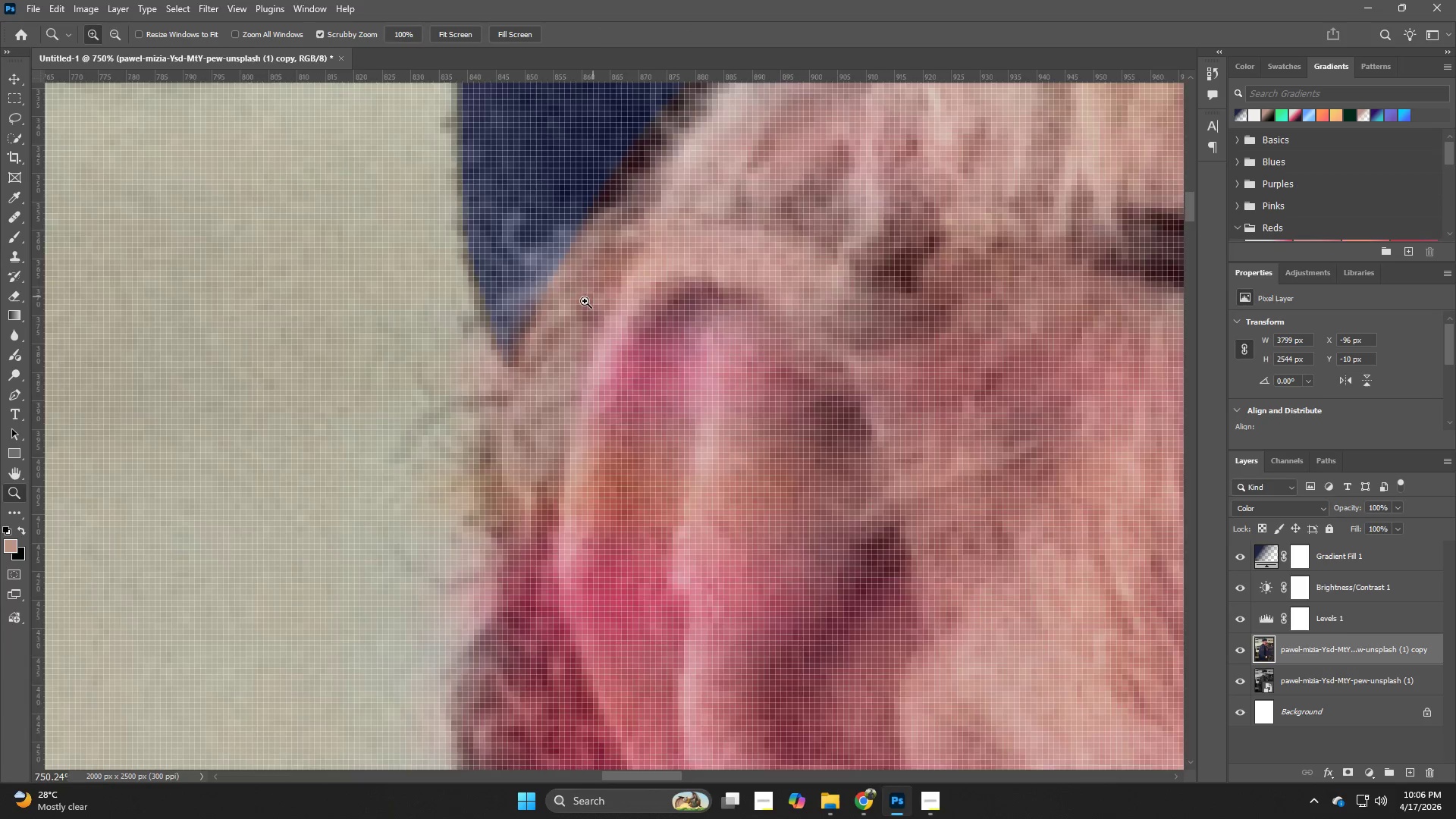 
left_click_drag(start_coordinate=[590, 297], to_coordinate=[566, 310])
 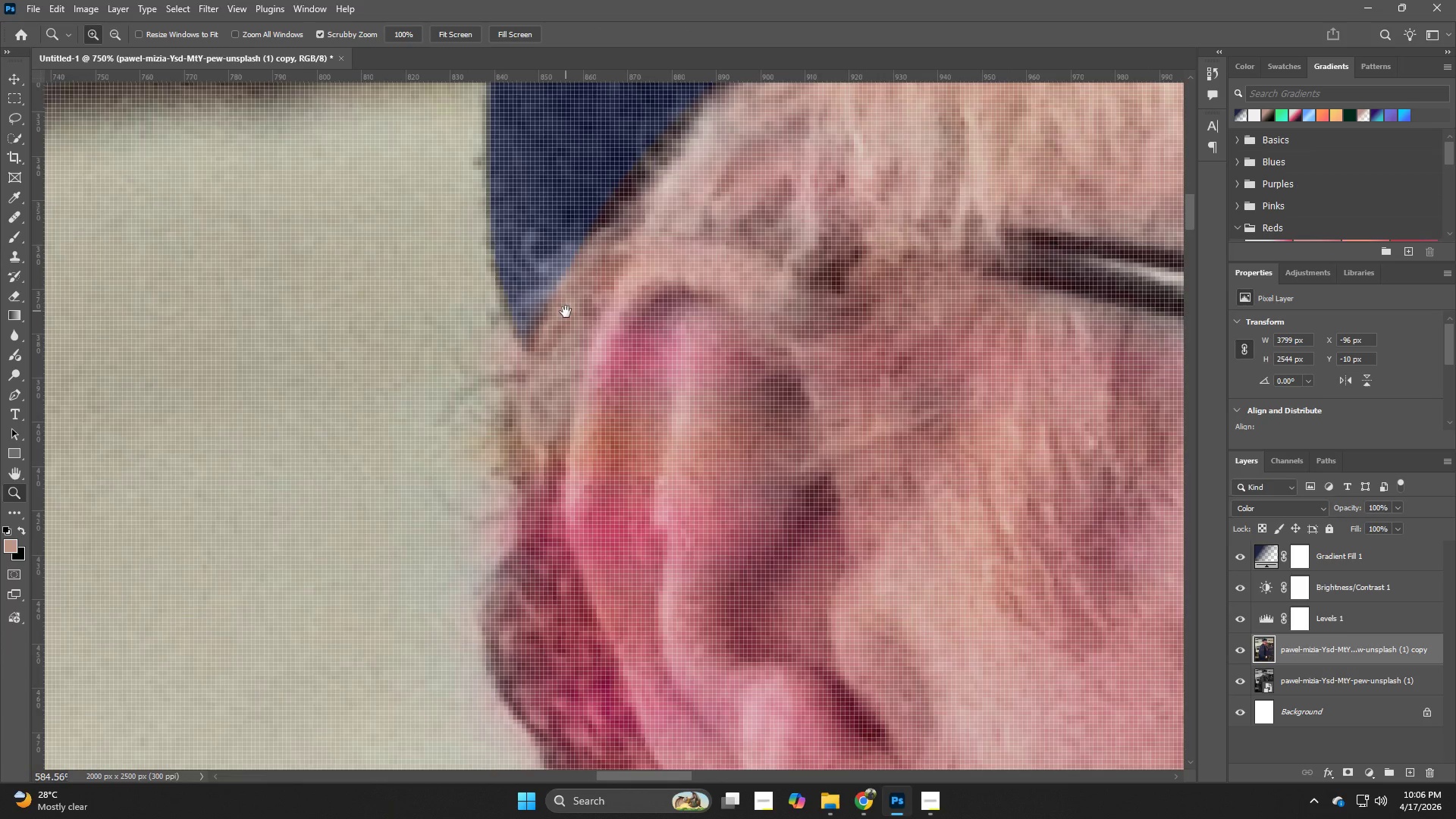 
hold_key(key=Space, duration=0.56)
 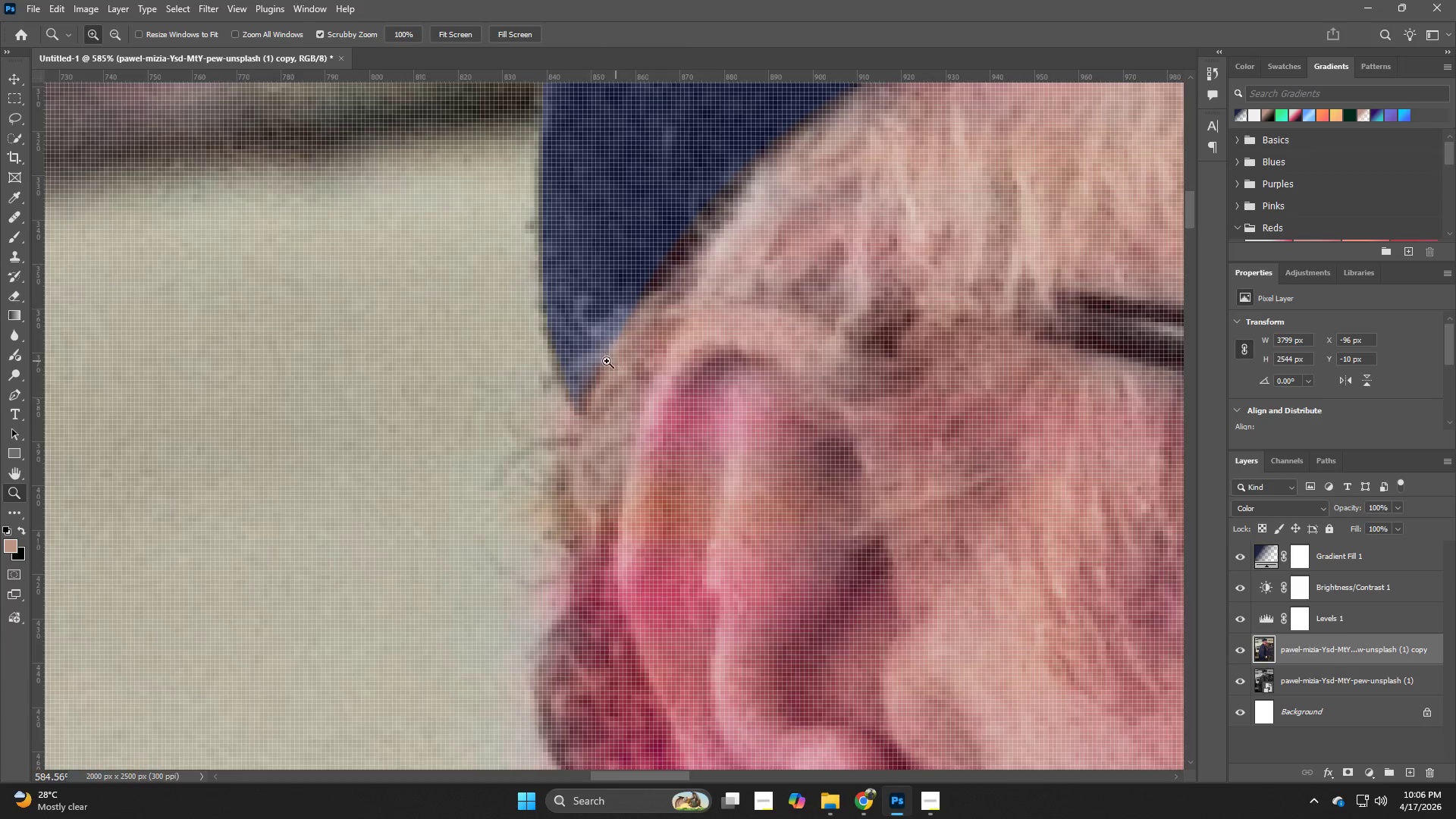 
left_click_drag(start_coordinate=[558, 306], to_coordinate=[610, 370])
 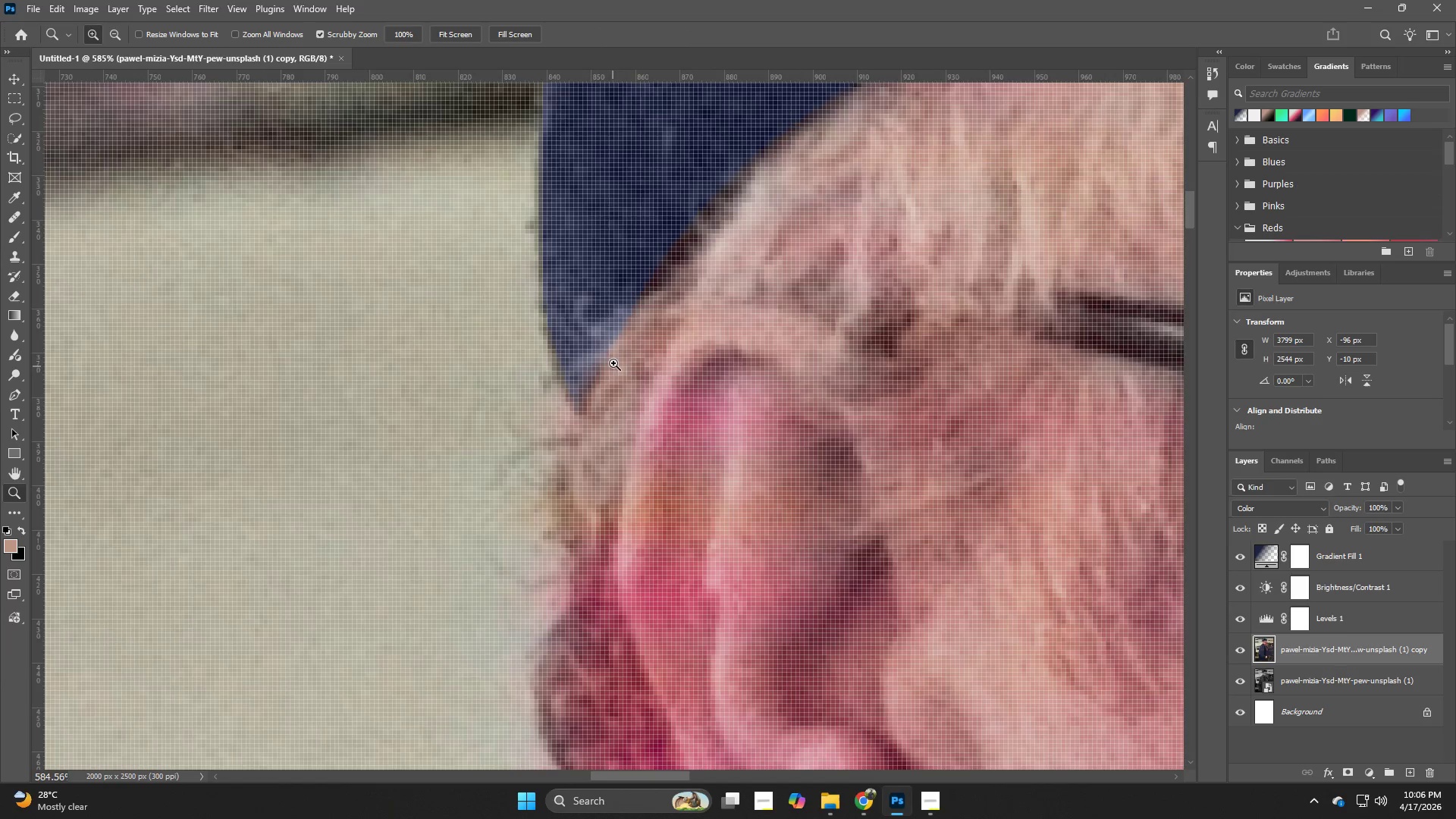 
hold_key(key=Z, duration=0.45)
 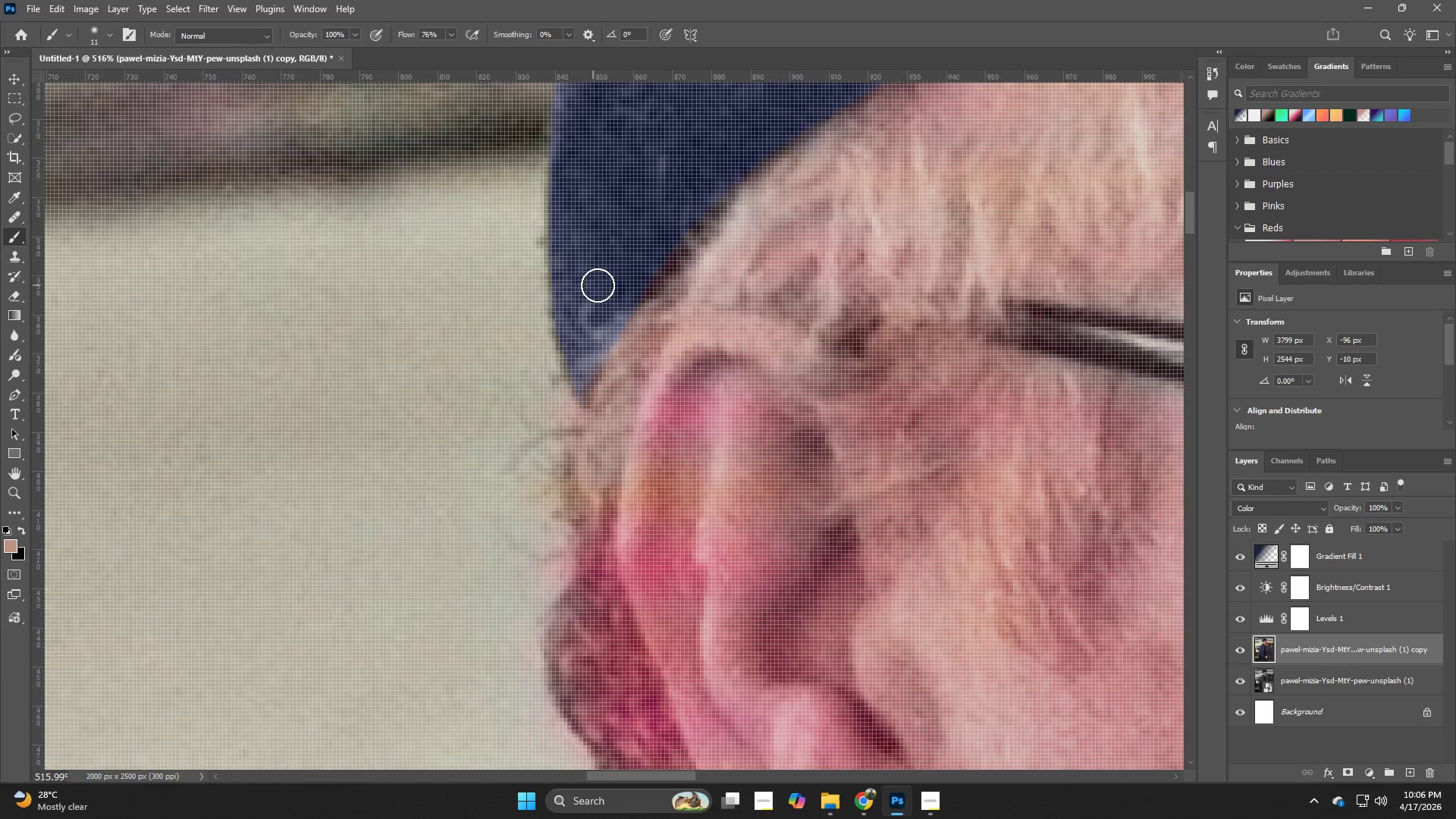 
left_click_drag(start_coordinate=[616, 361], to_coordinate=[600, 365])
 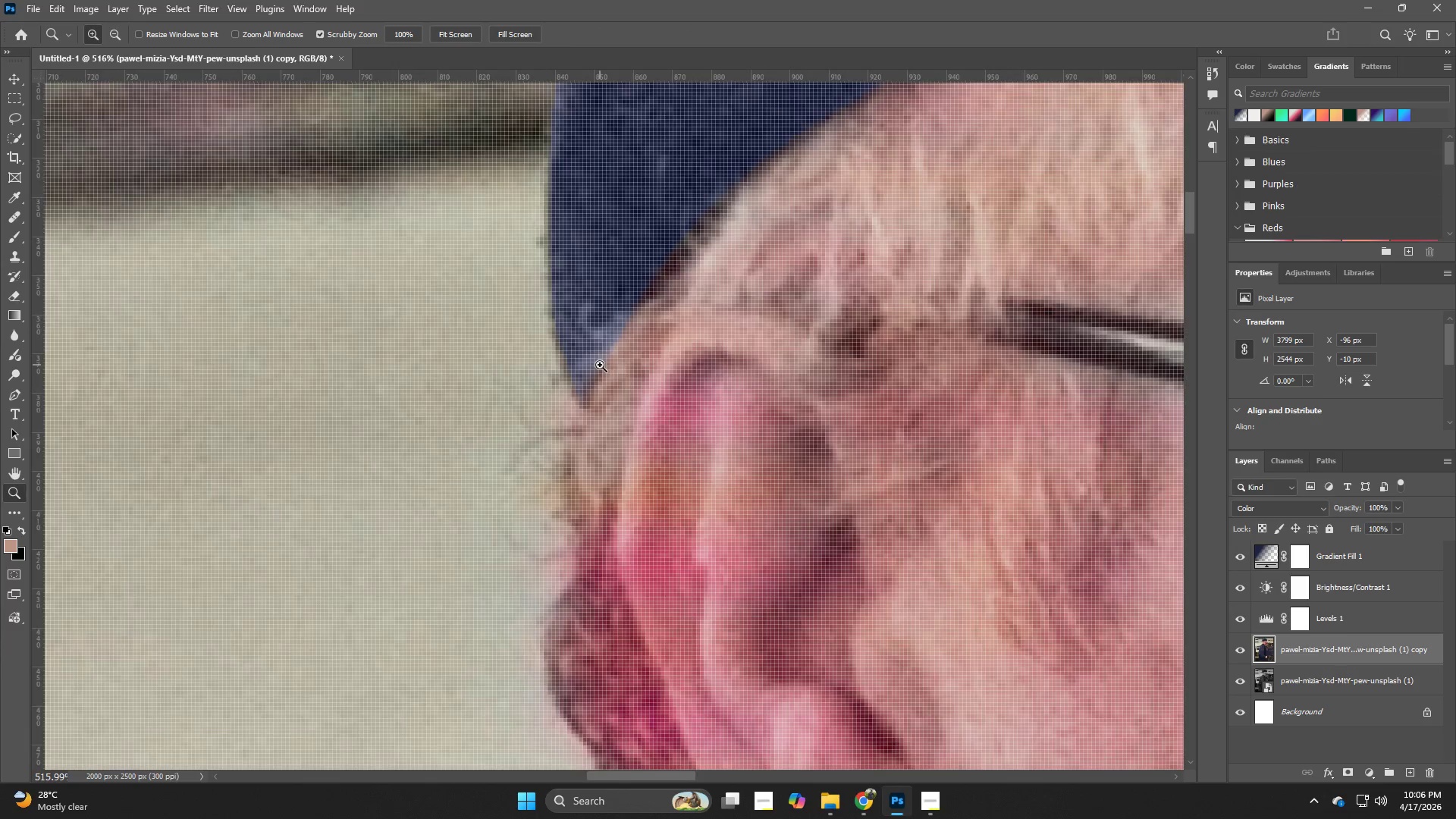 
key(B)
 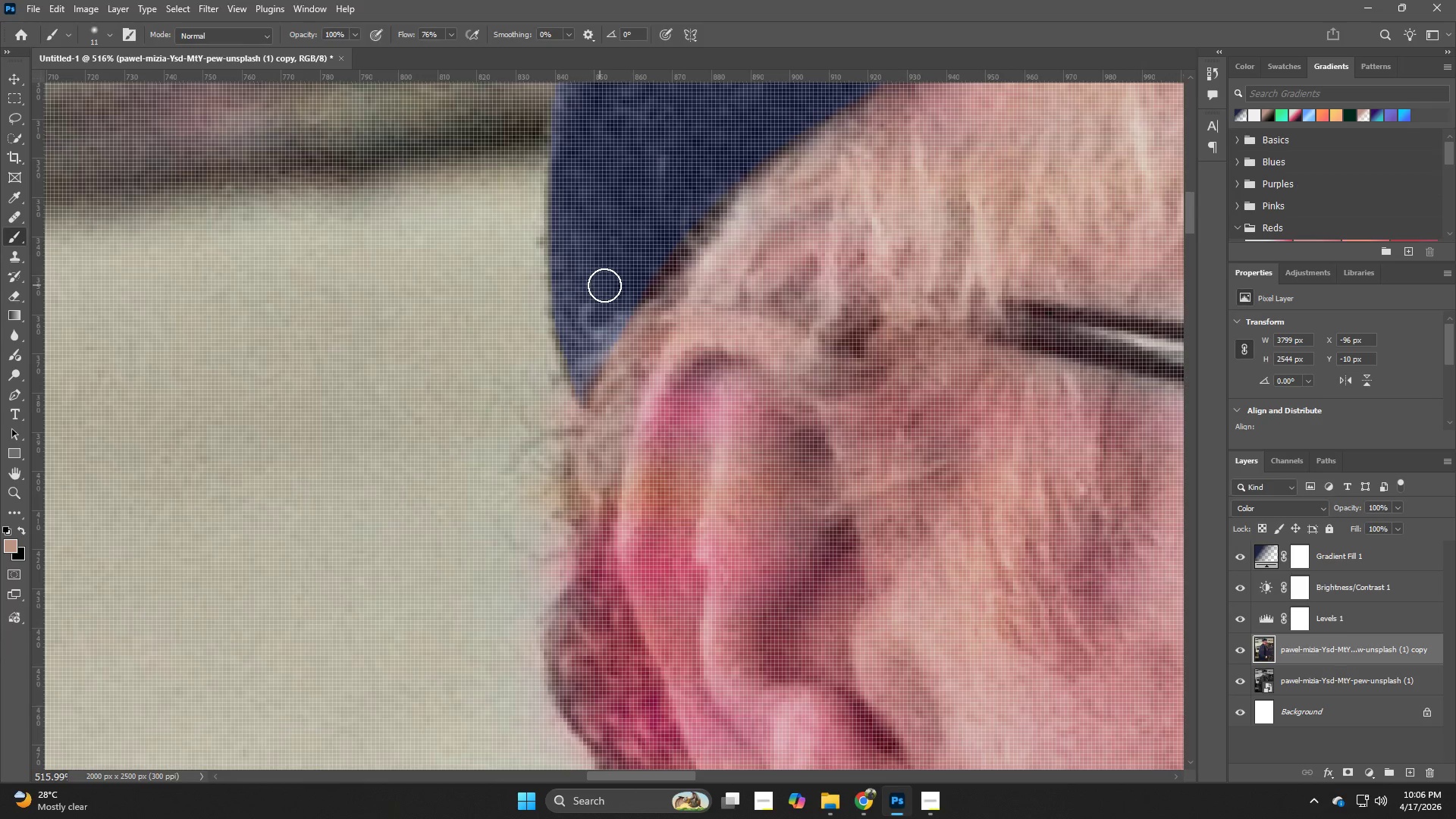 
hold_key(key=AltLeft, duration=0.52)
left_click([608, 275])
 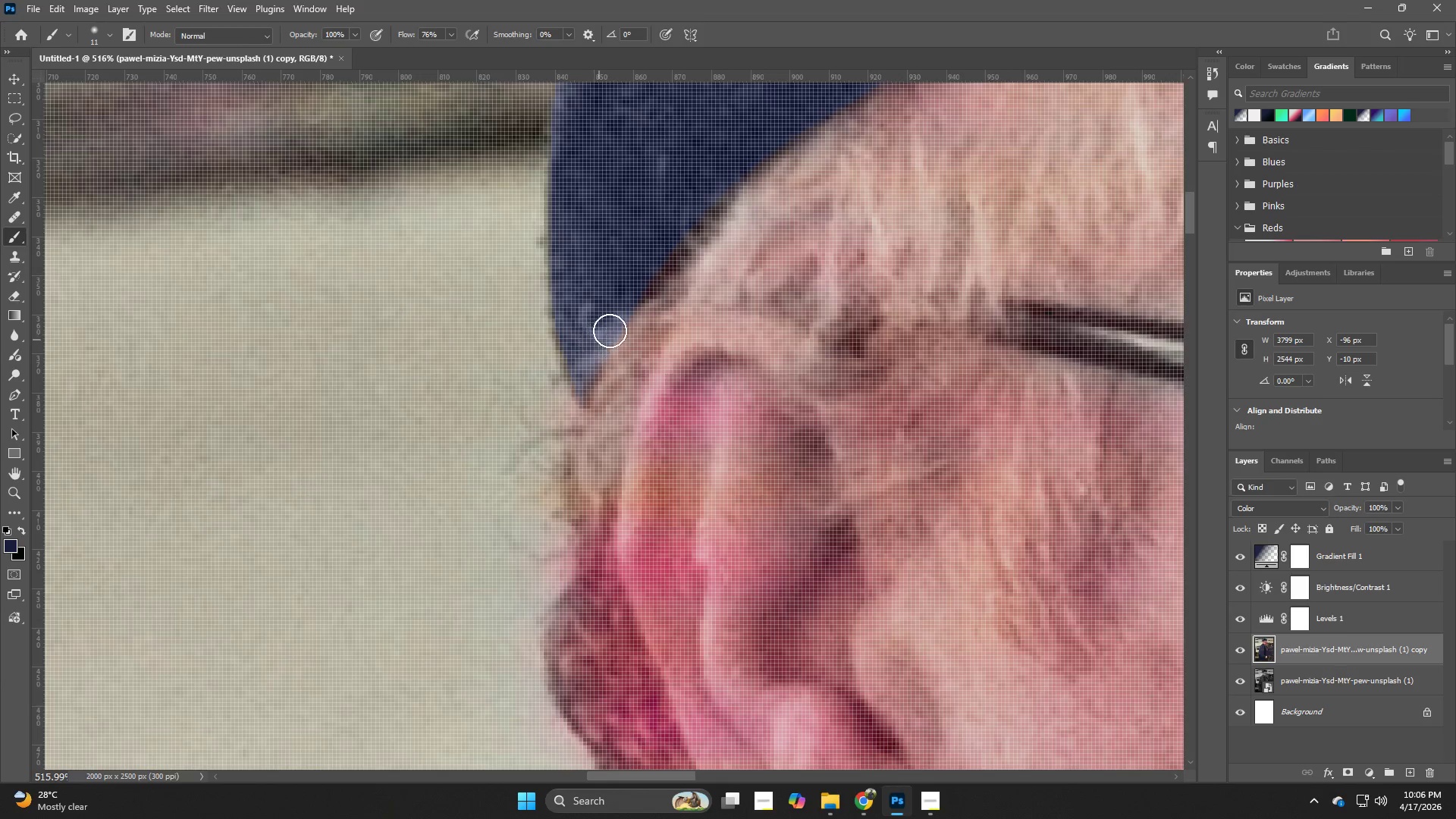 
left_click_drag(start_coordinate=[609, 312], to_coordinate=[584, 378])
 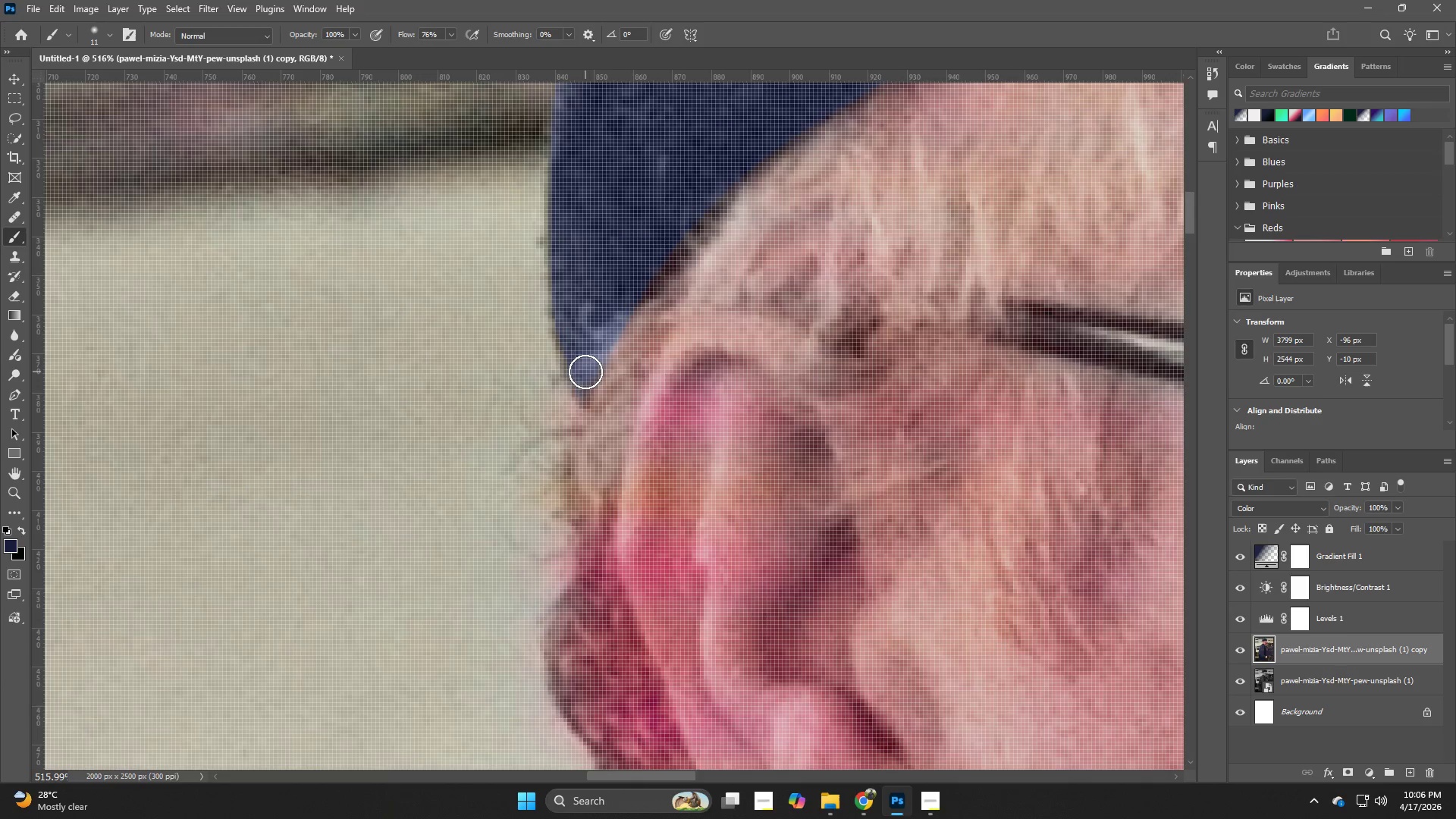 
left_click_drag(start_coordinate=[585, 372], to_coordinate=[580, 399])
 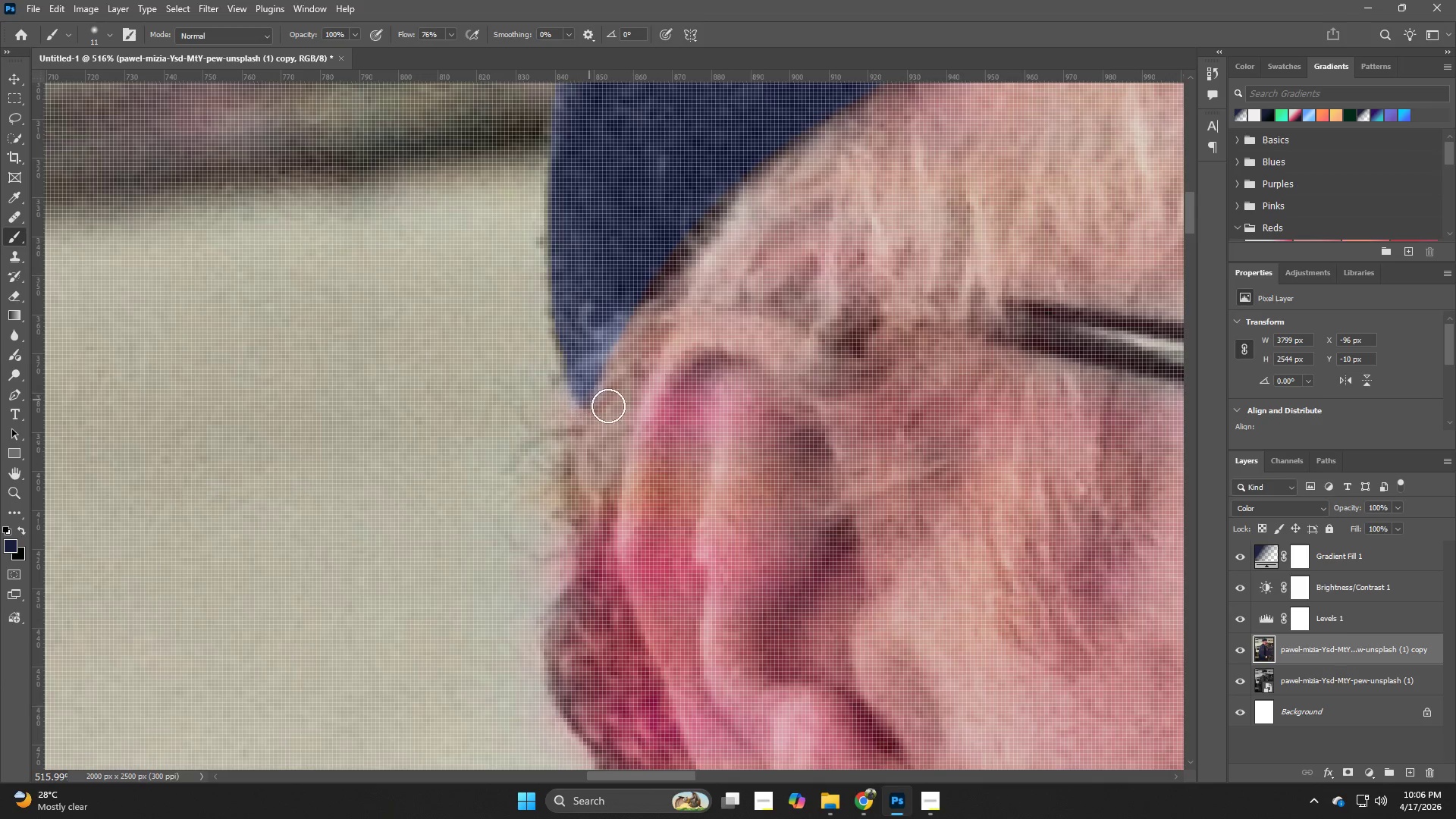 
hold_key(key=Space, duration=0.52)
 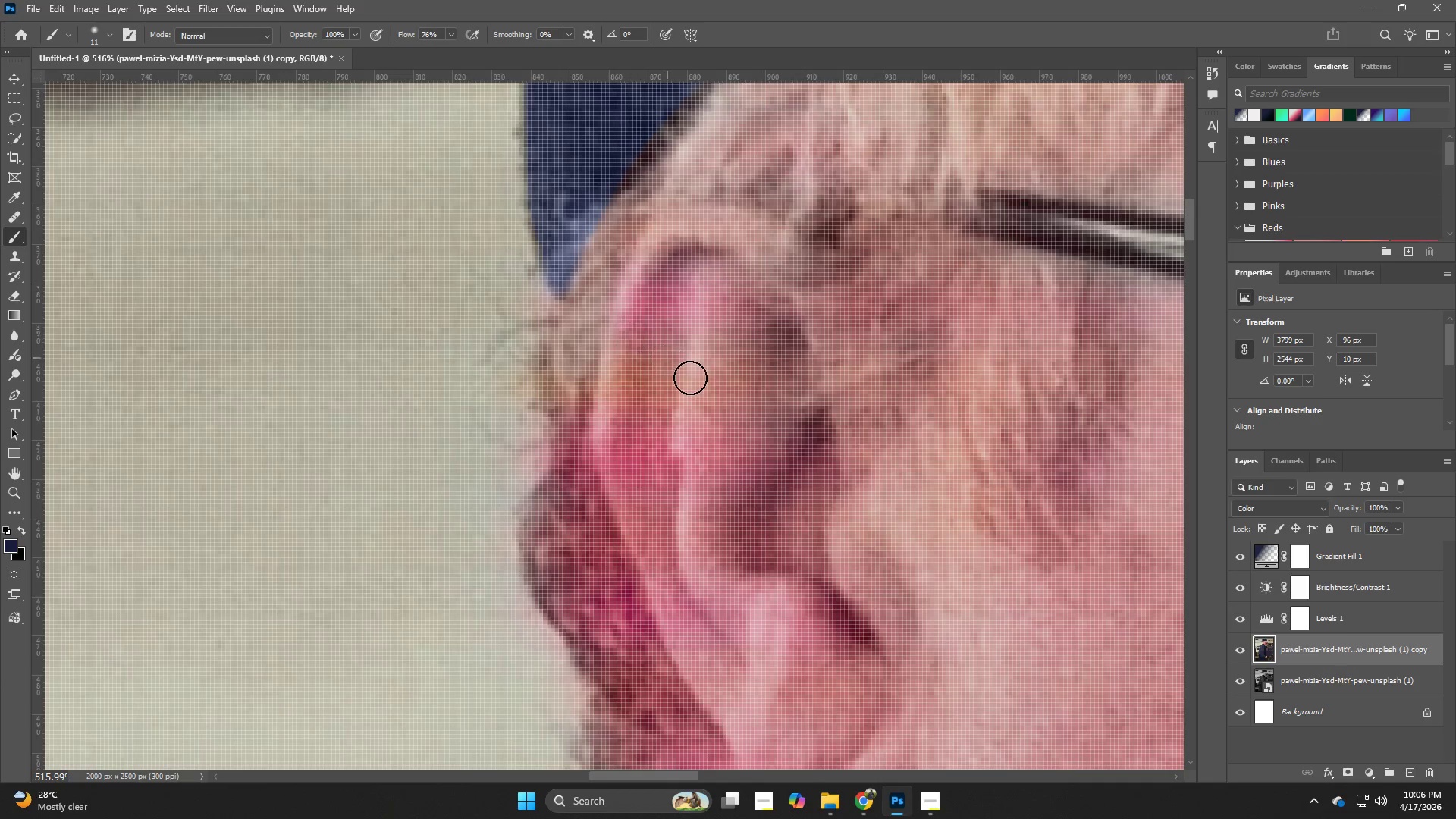 
left_click_drag(start_coordinate=[655, 450], to_coordinate=[631, 340])
 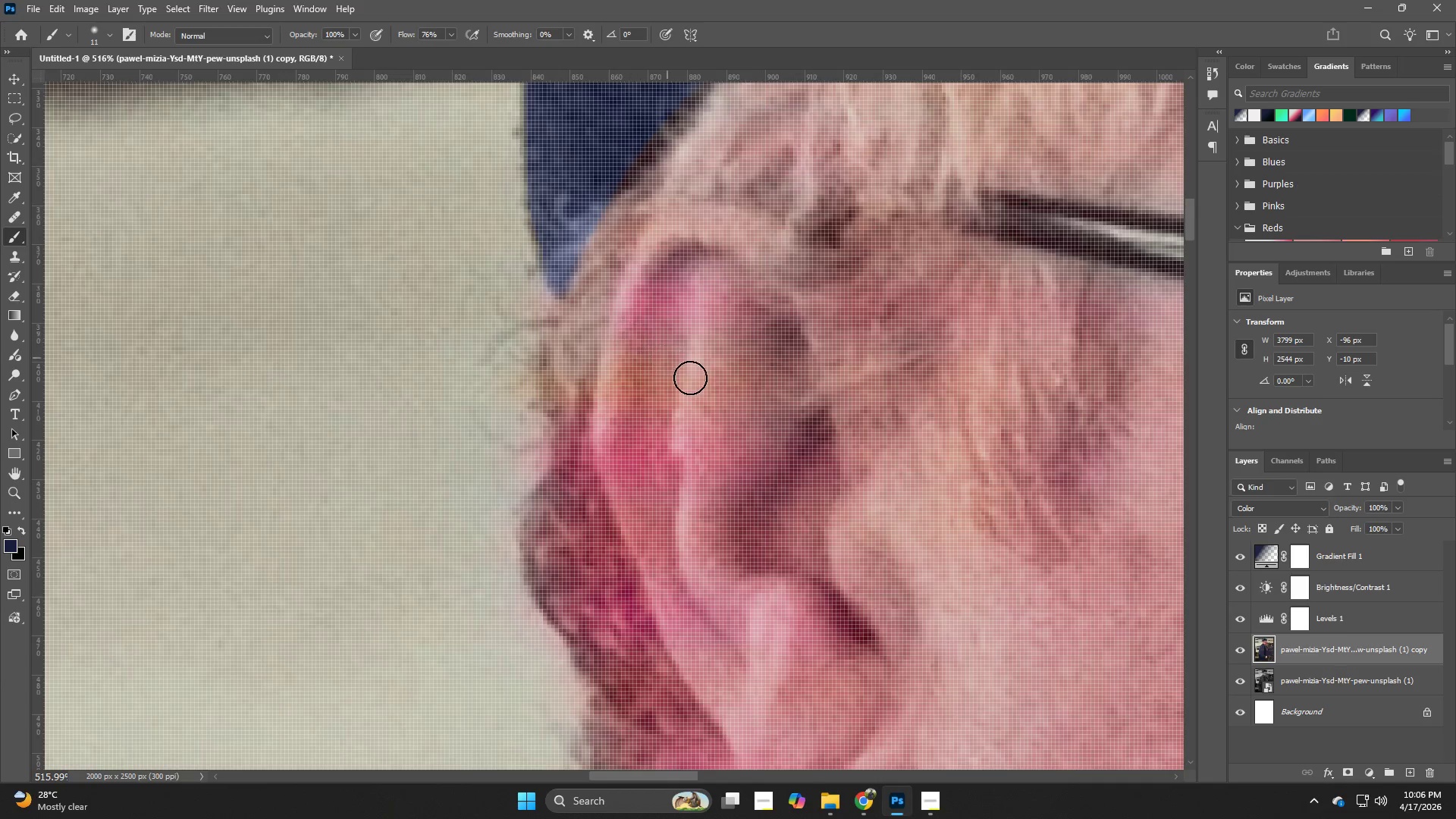 
type(zb b)
 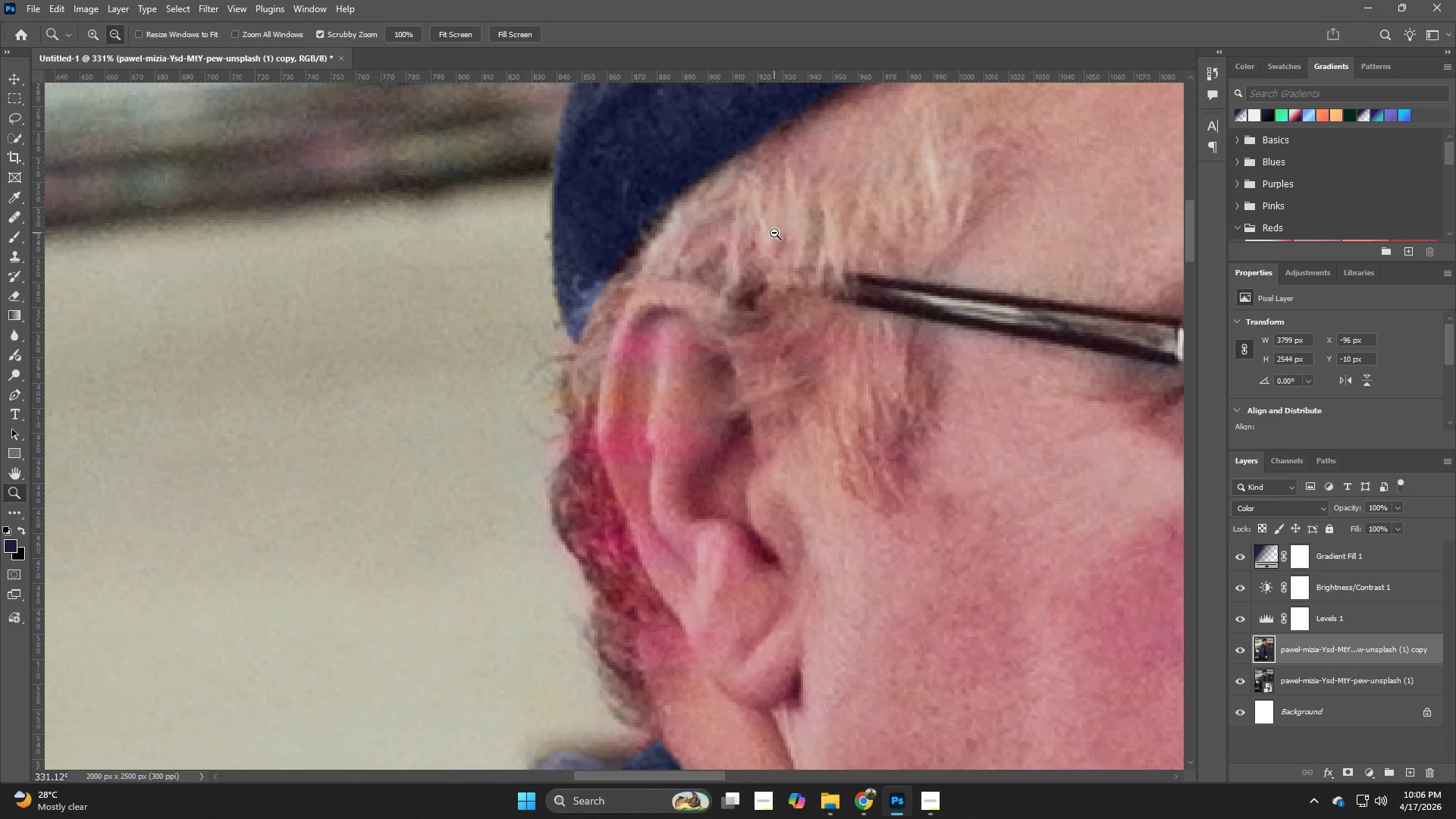 
left_click_drag(start_coordinate=[670, 386], to_coordinate=[648, 395])
 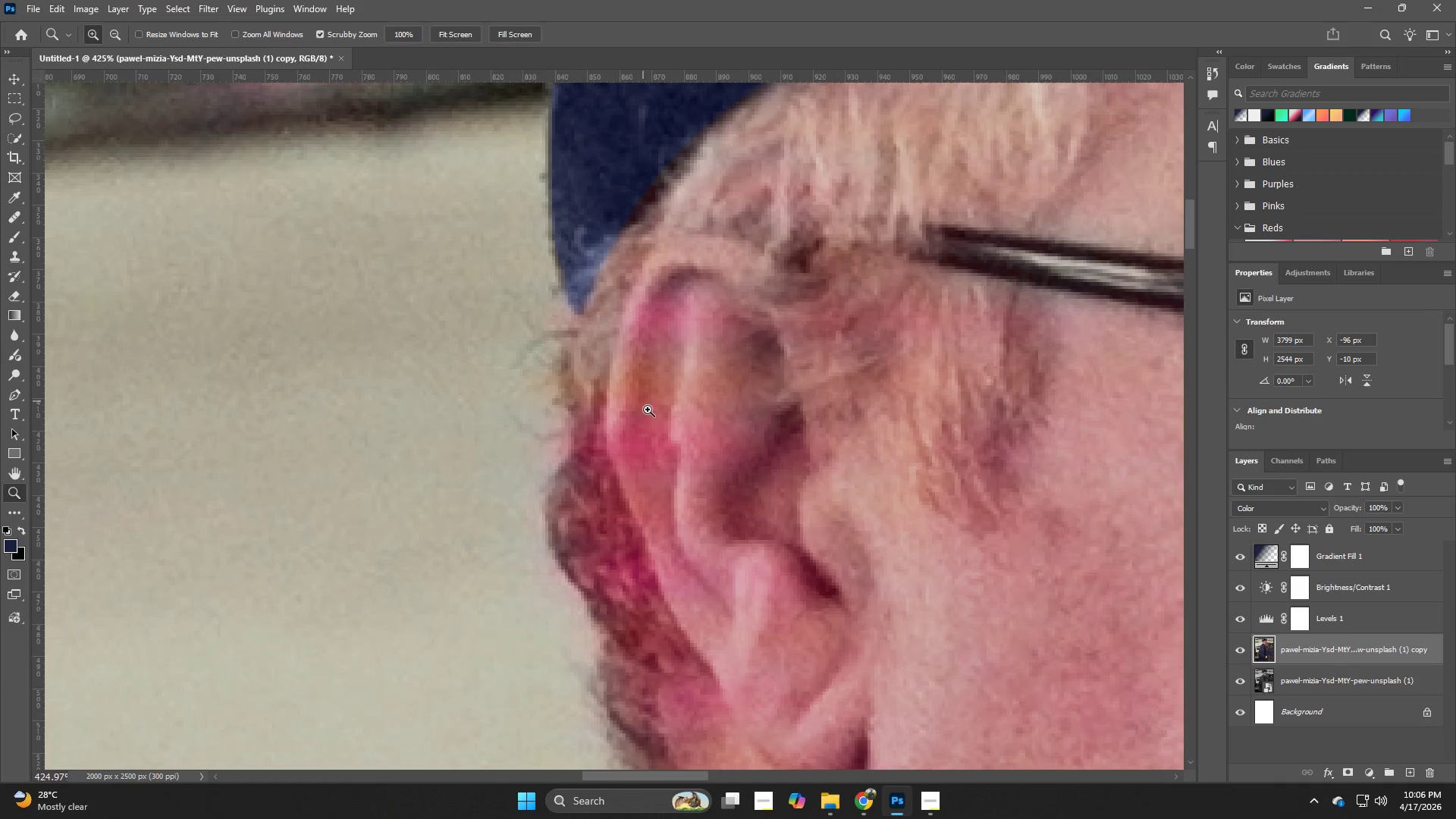 
left_click_drag(start_coordinate=[661, 416], to_coordinate=[619, 383])
 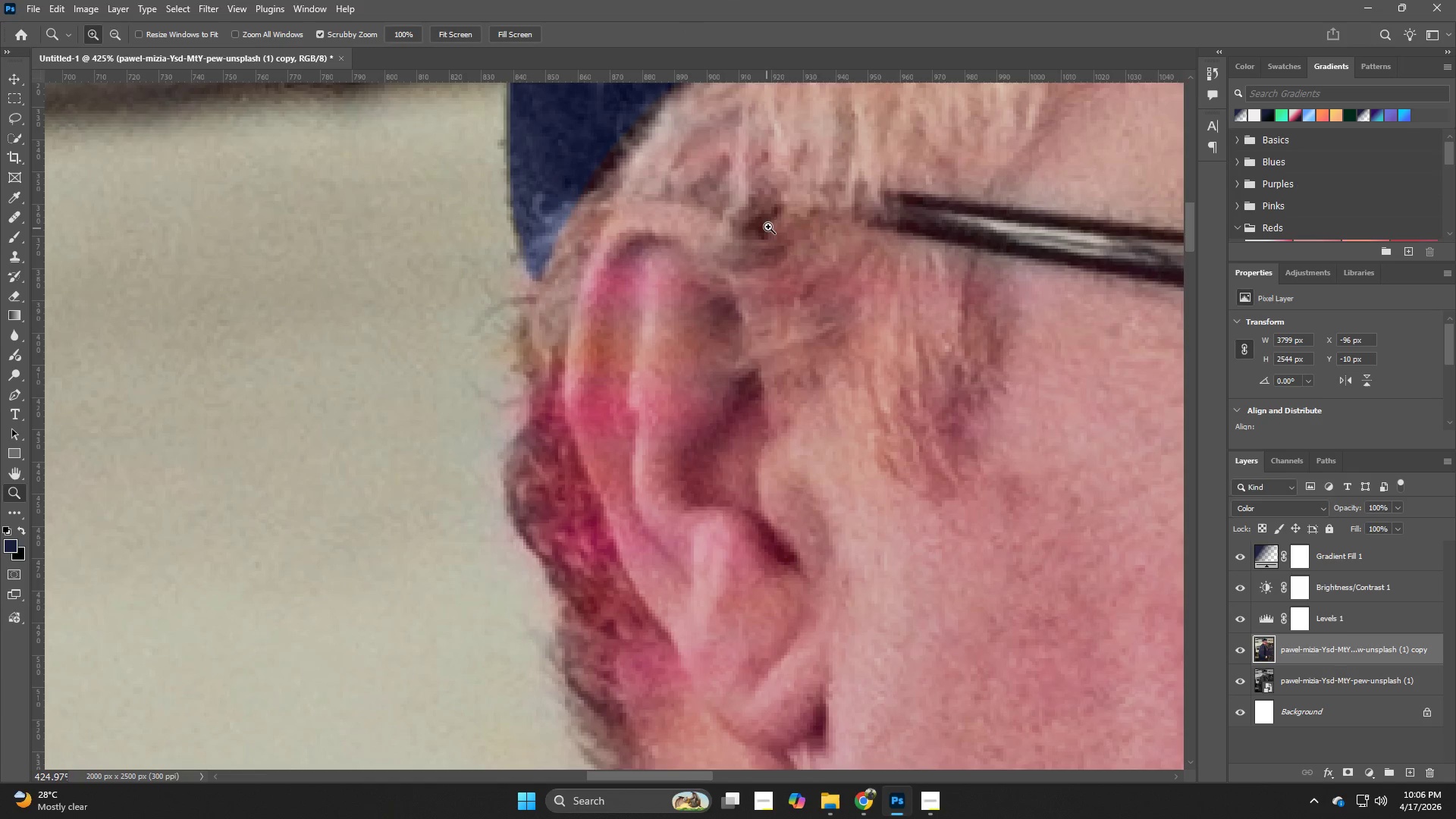 
hold_key(key=AltLeft, duration=0.7)
 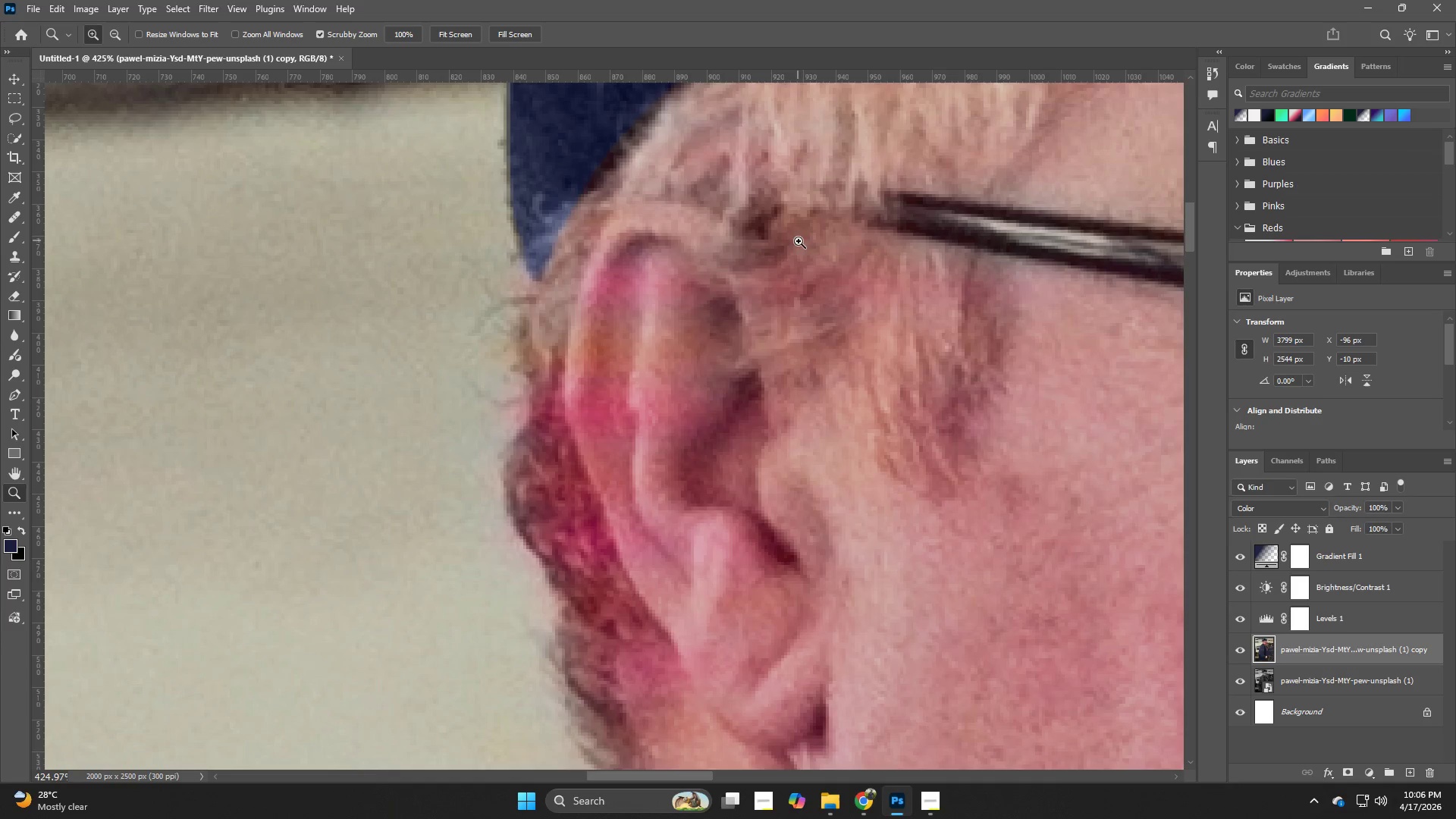 
left_click_drag(start_coordinate=[799, 254], to_coordinate=[776, 264])
 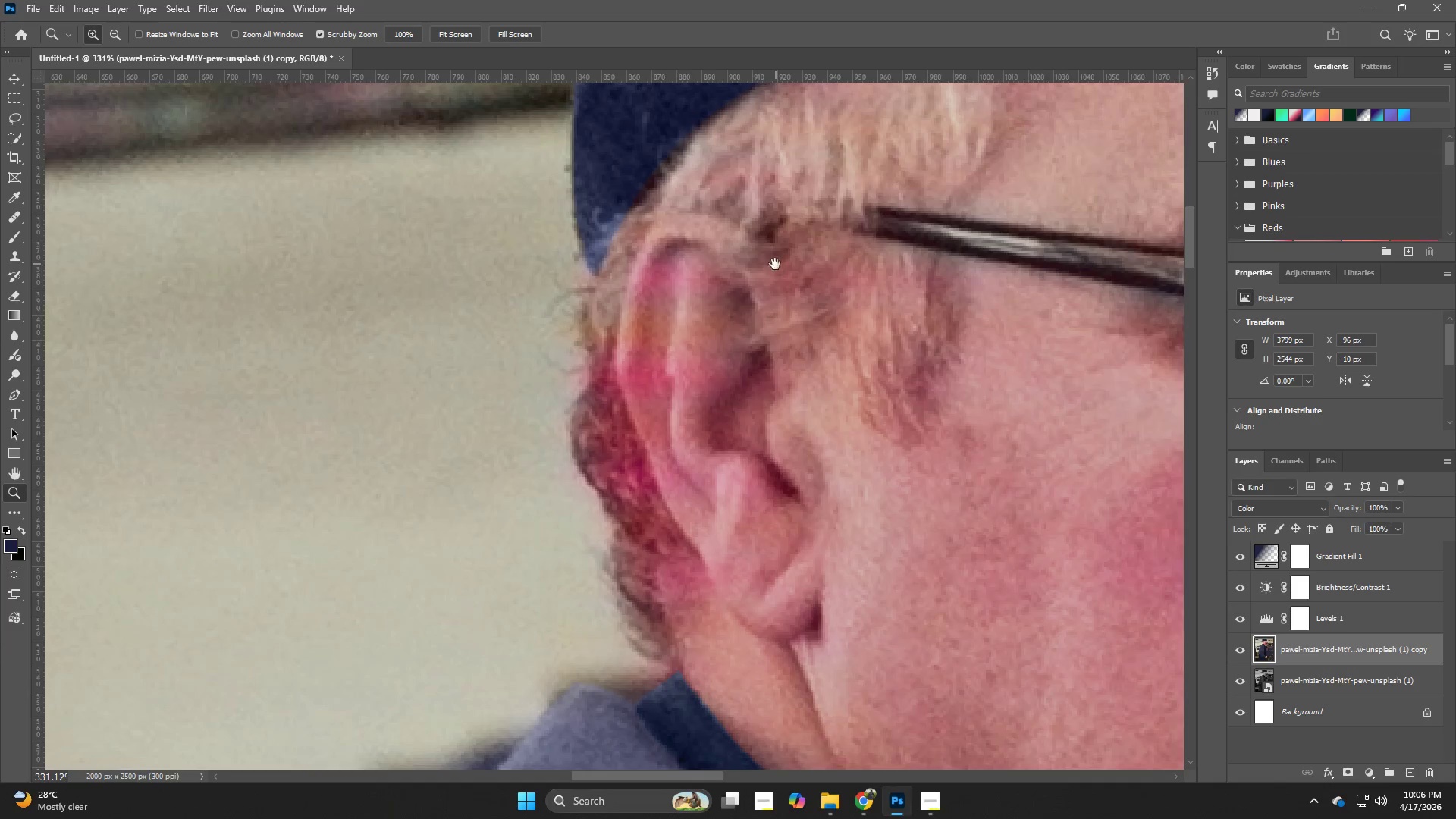 
left_click_drag(start_coordinate=[774, 264], to_coordinate=[755, 331])
 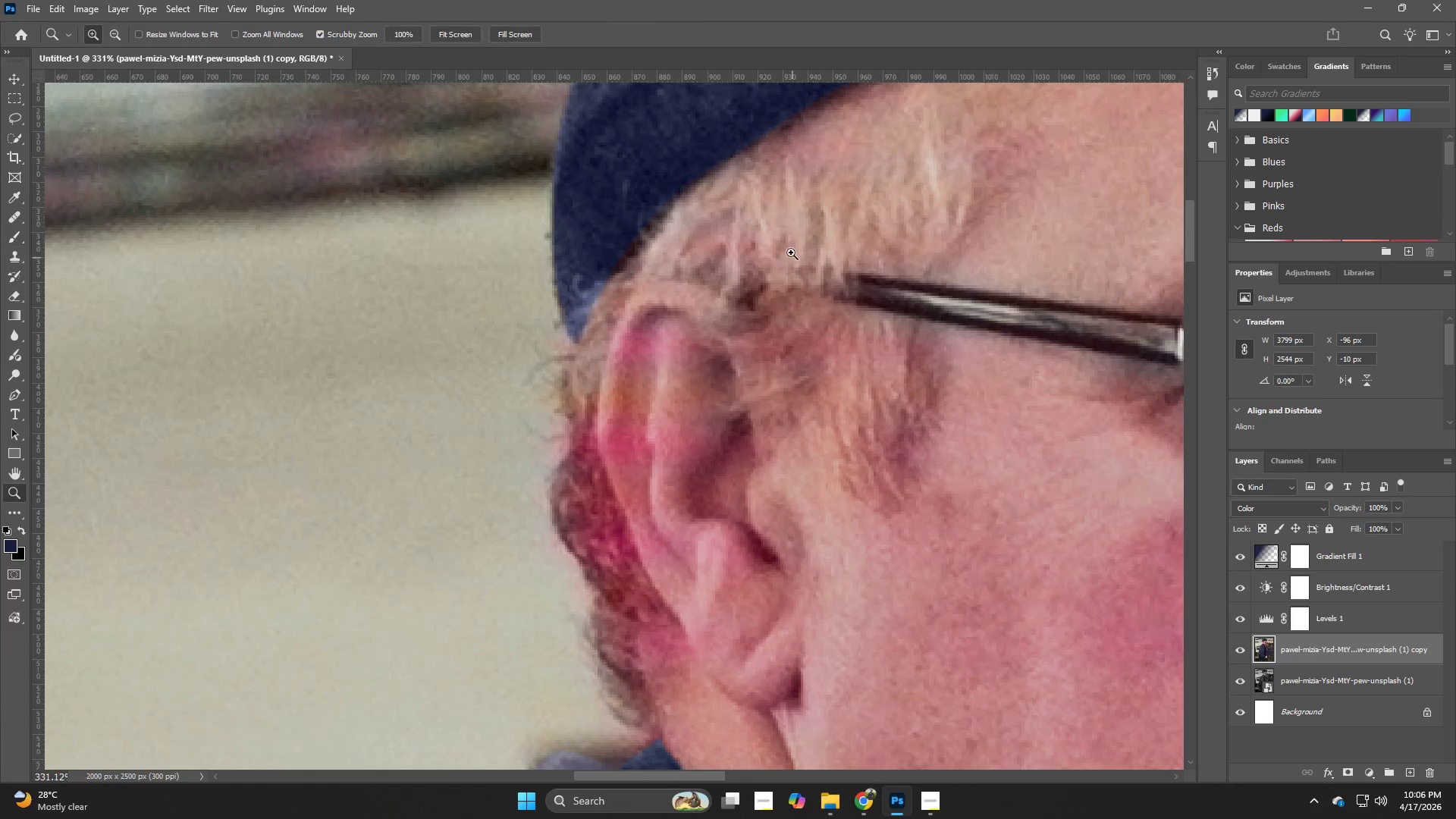 
hold_key(key=AltLeft, duration=0.55)
right_click([780, 218])
 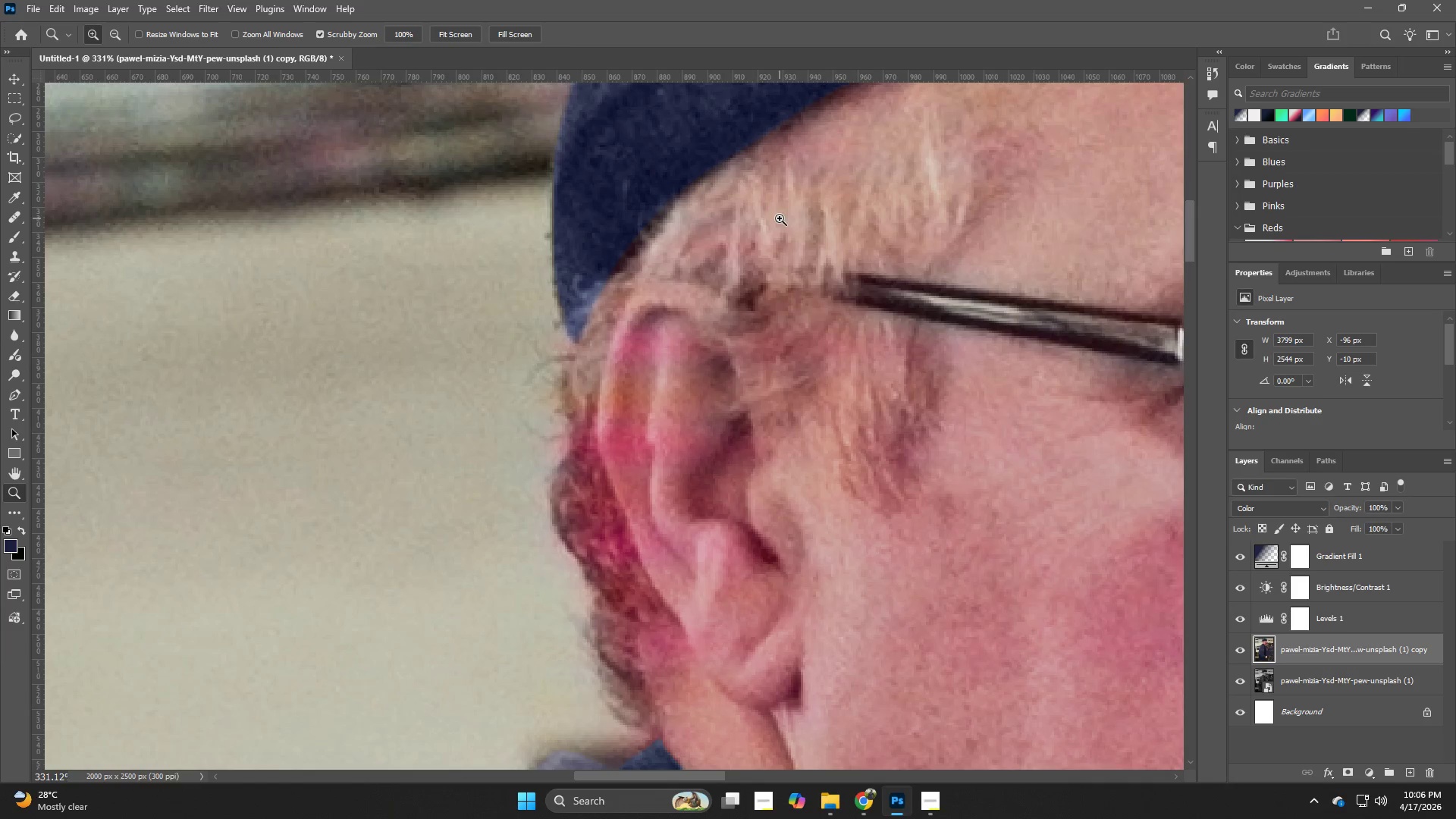 
hold_key(key=B, duration=1.45)
 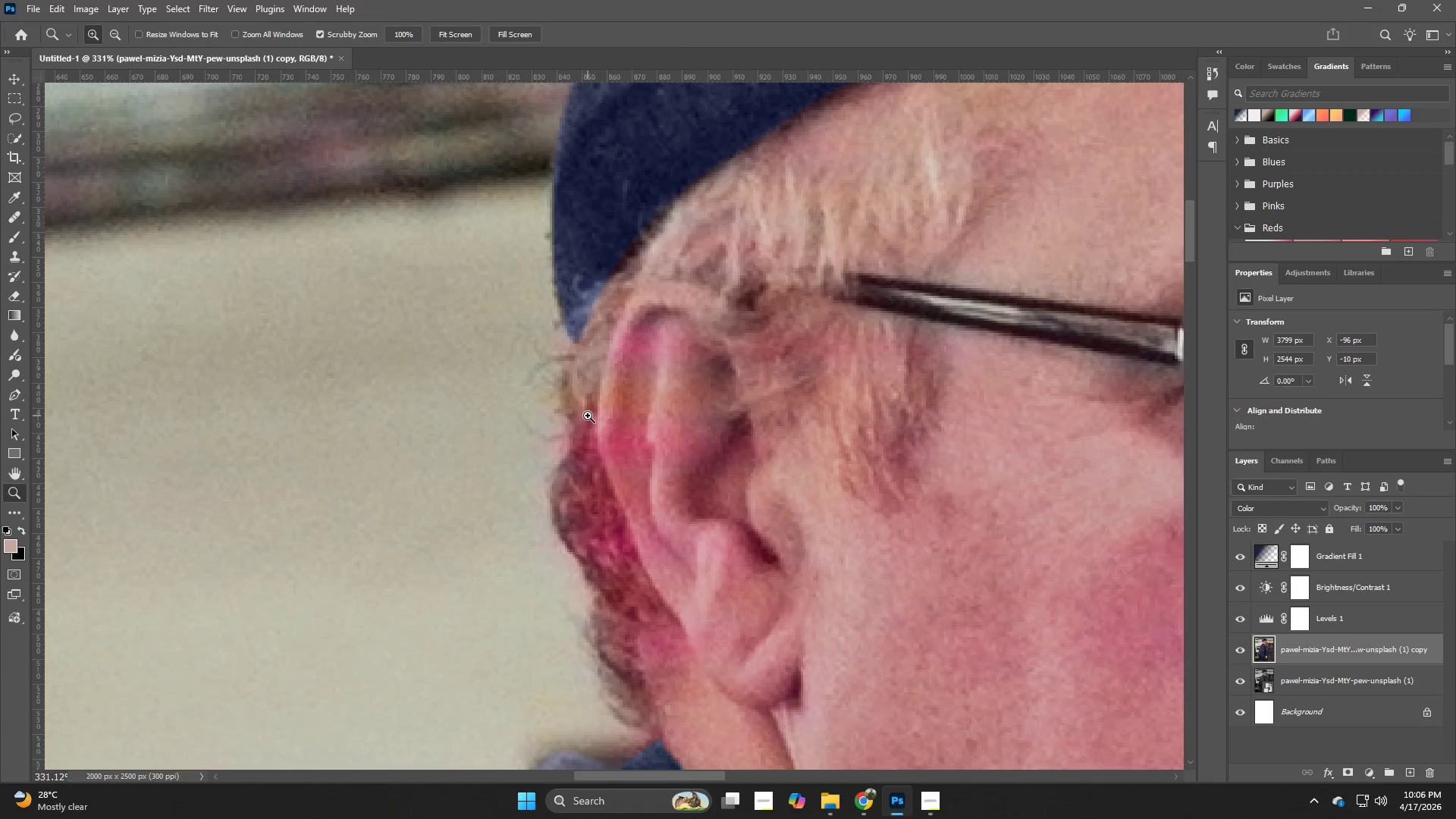 
hold_key(key=AltLeft, duration=1.12)
 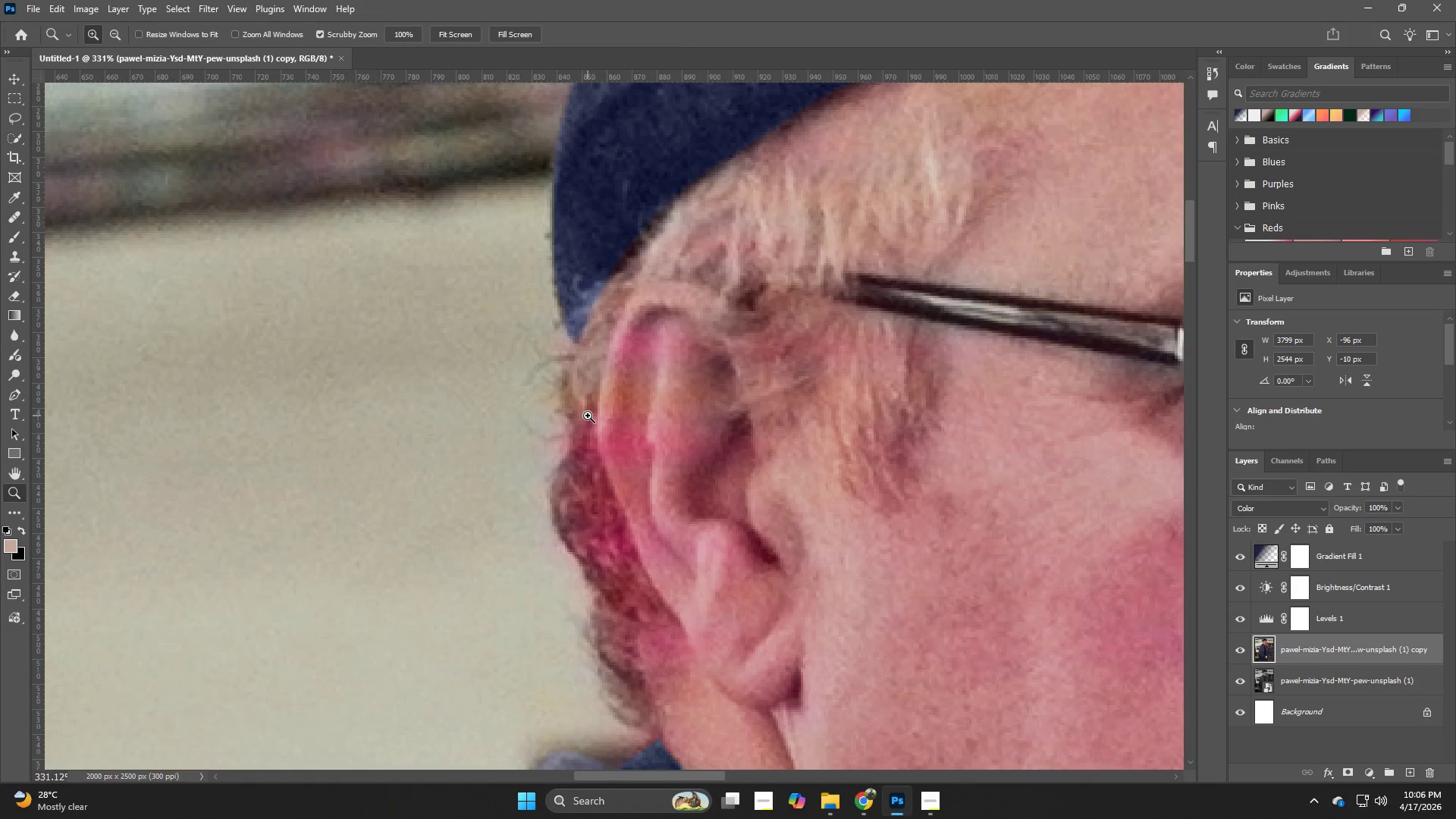 
hold_key(key=B, duration=1.52)
 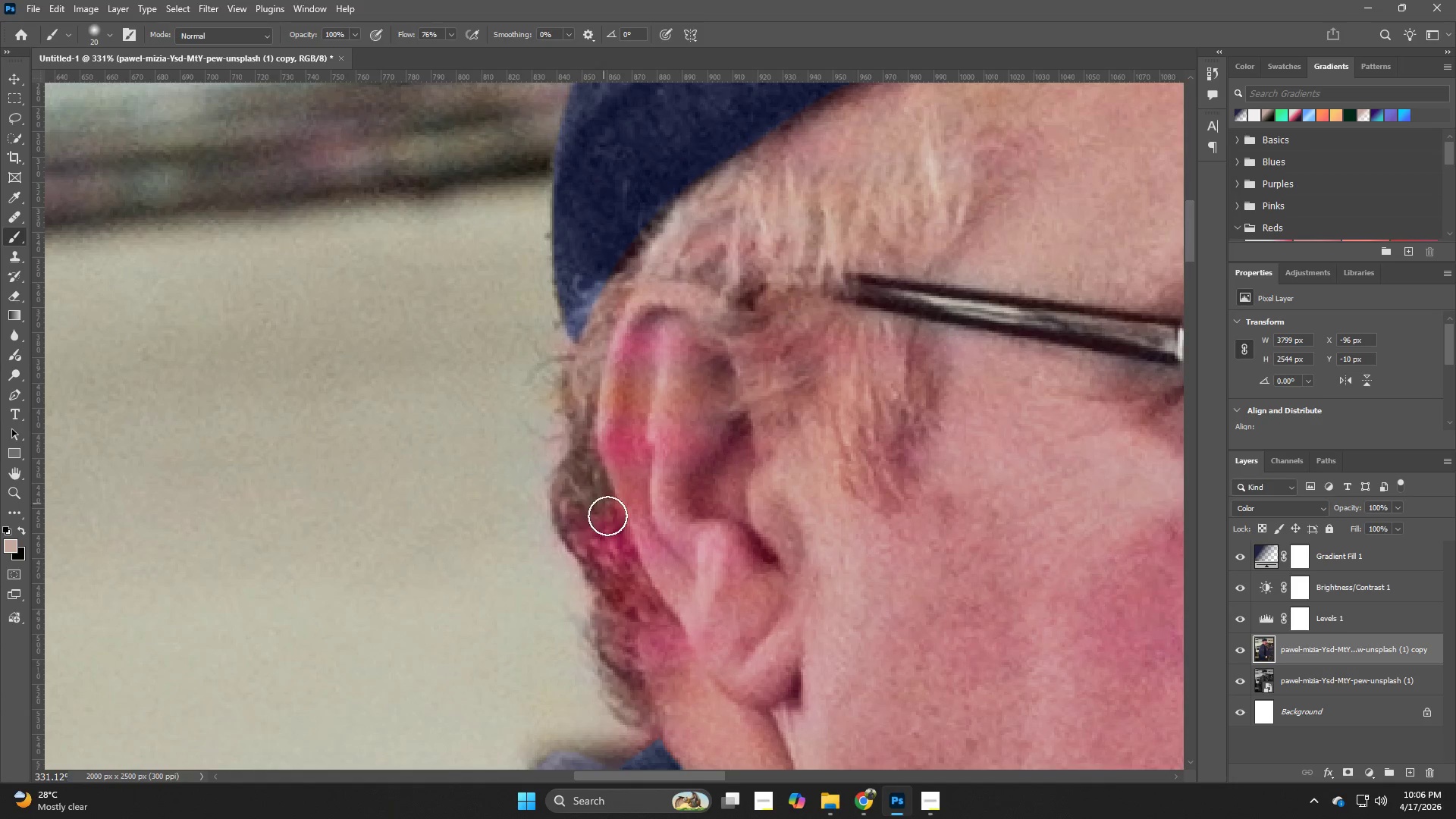 
left_click_drag(start_coordinate=[585, 413], to_coordinate=[572, 507])
 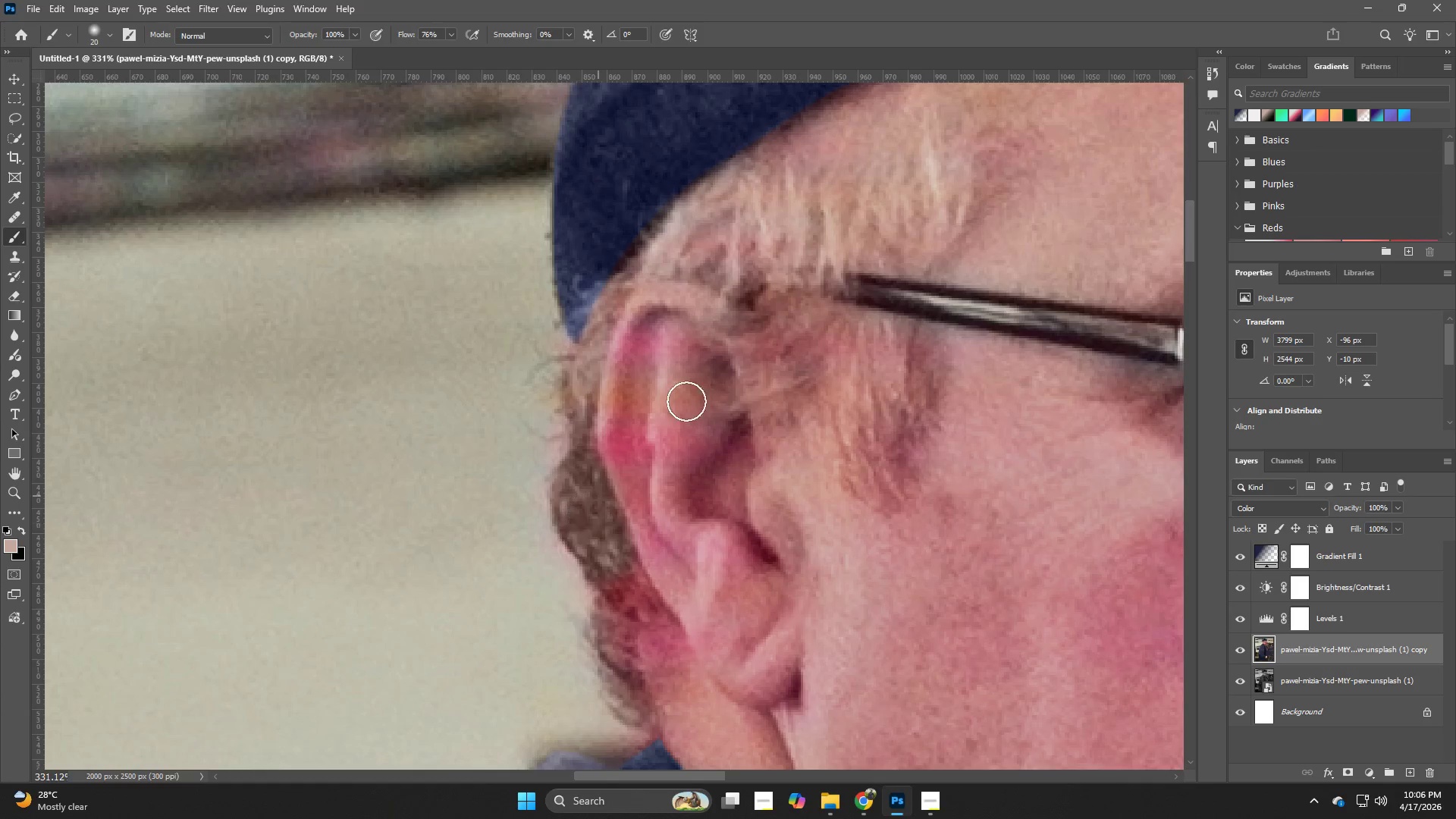 
hold_key(key=B, duration=1.5)
 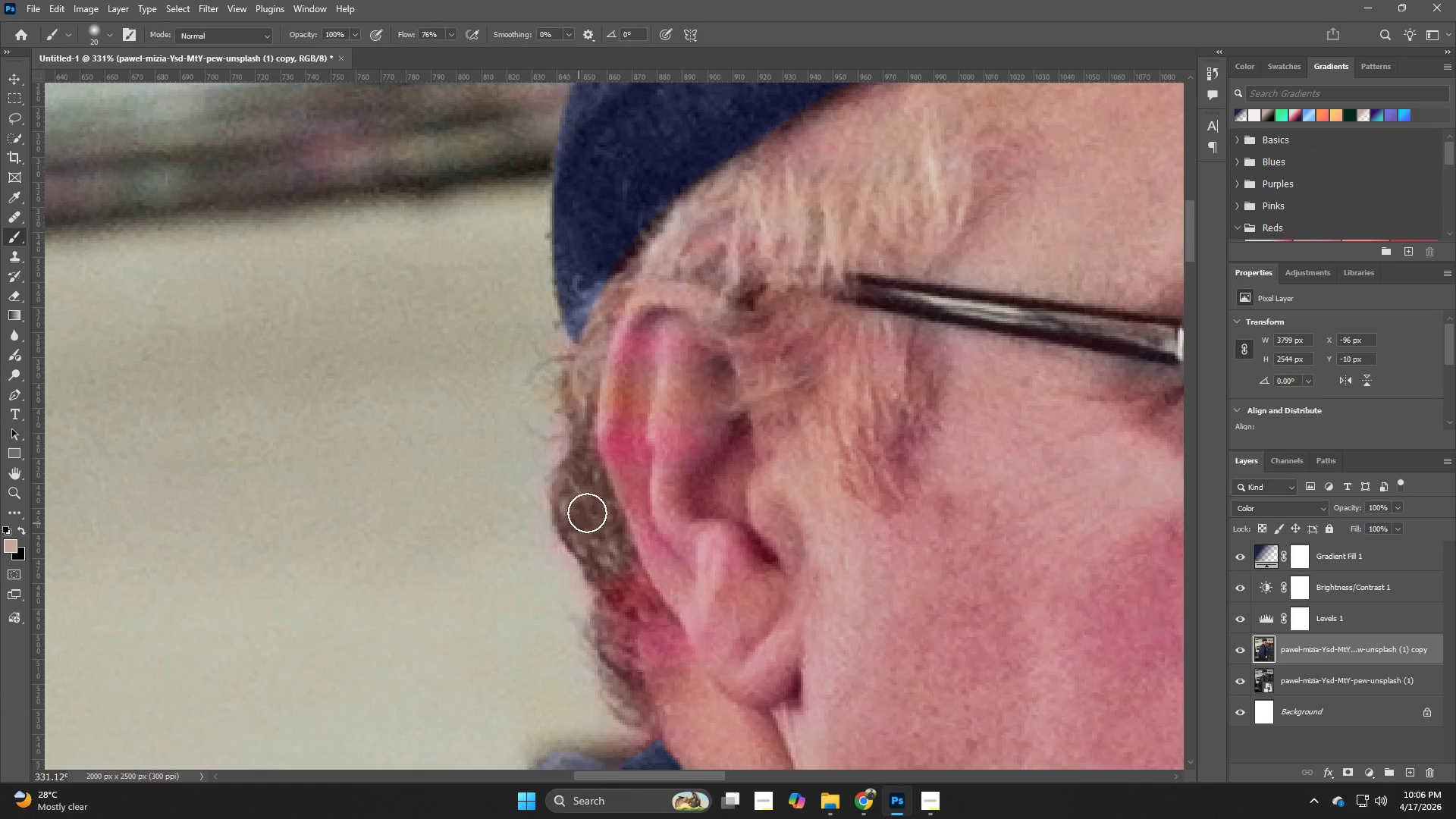 
hold_key(key=B, duration=0.97)
 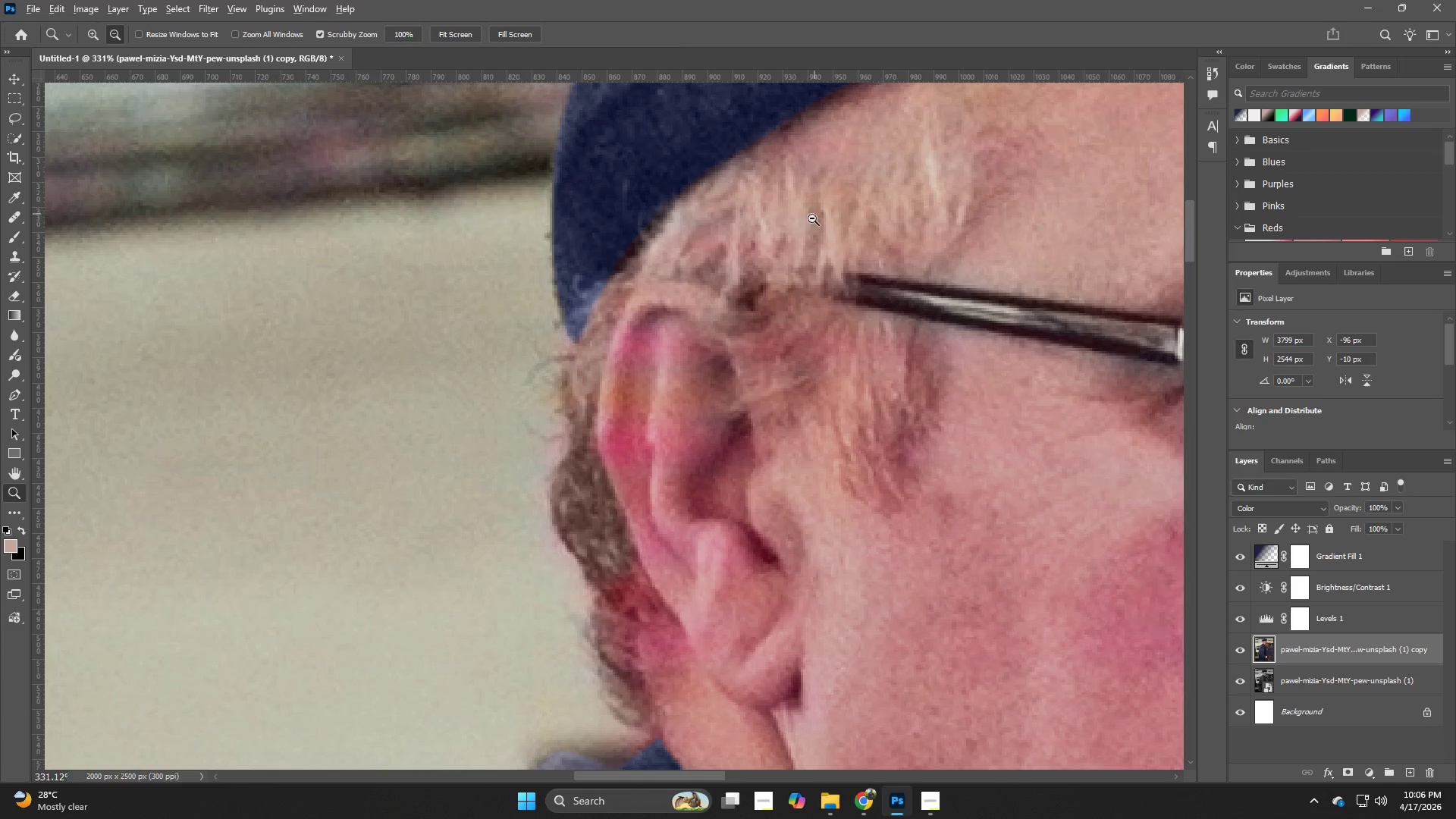 
left_click_drag(start_coordinate=[566, 496], to_coordinate=[576, 523])
 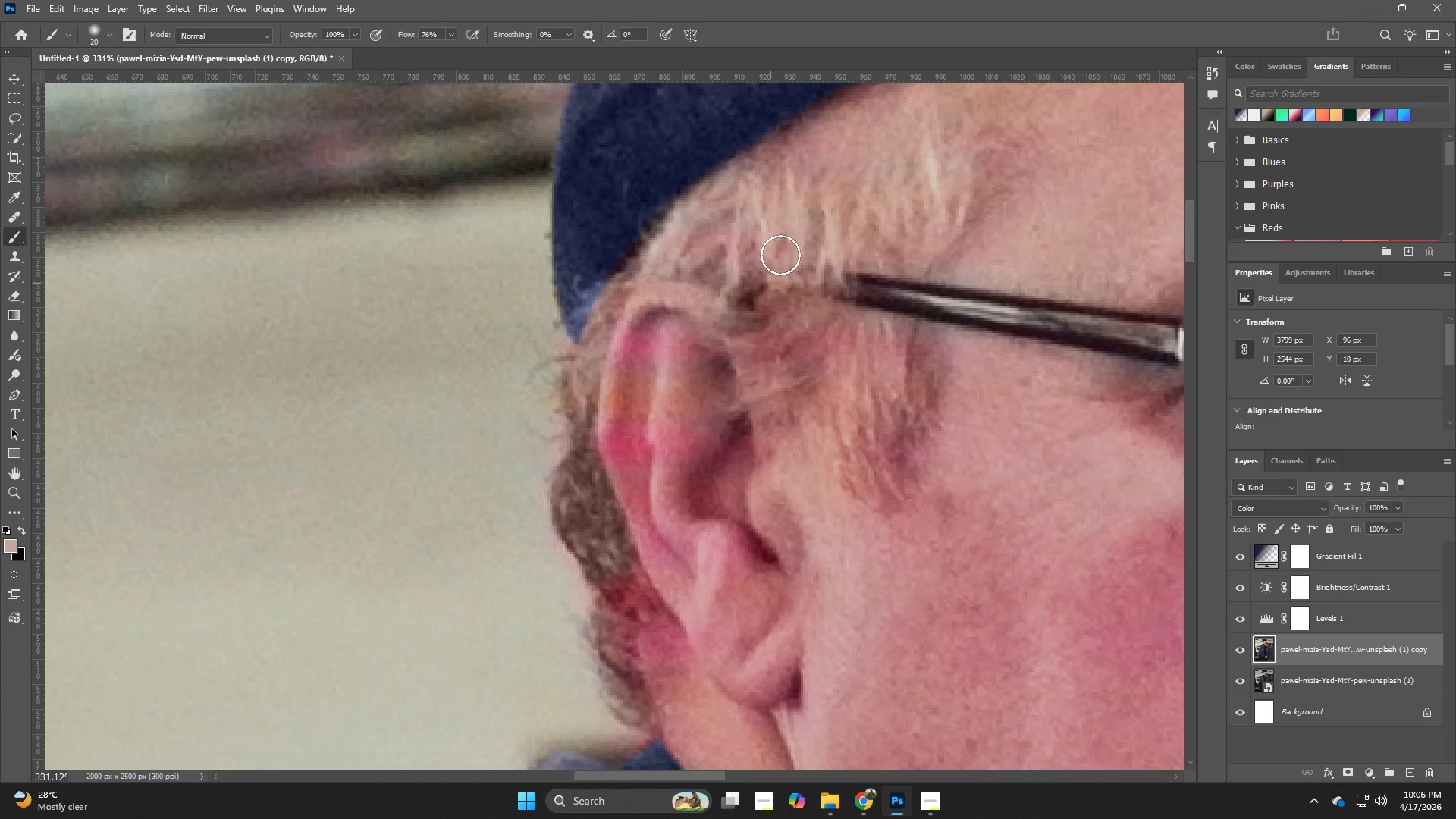 
hold_key(key=AltLeft, duration=0.73)
 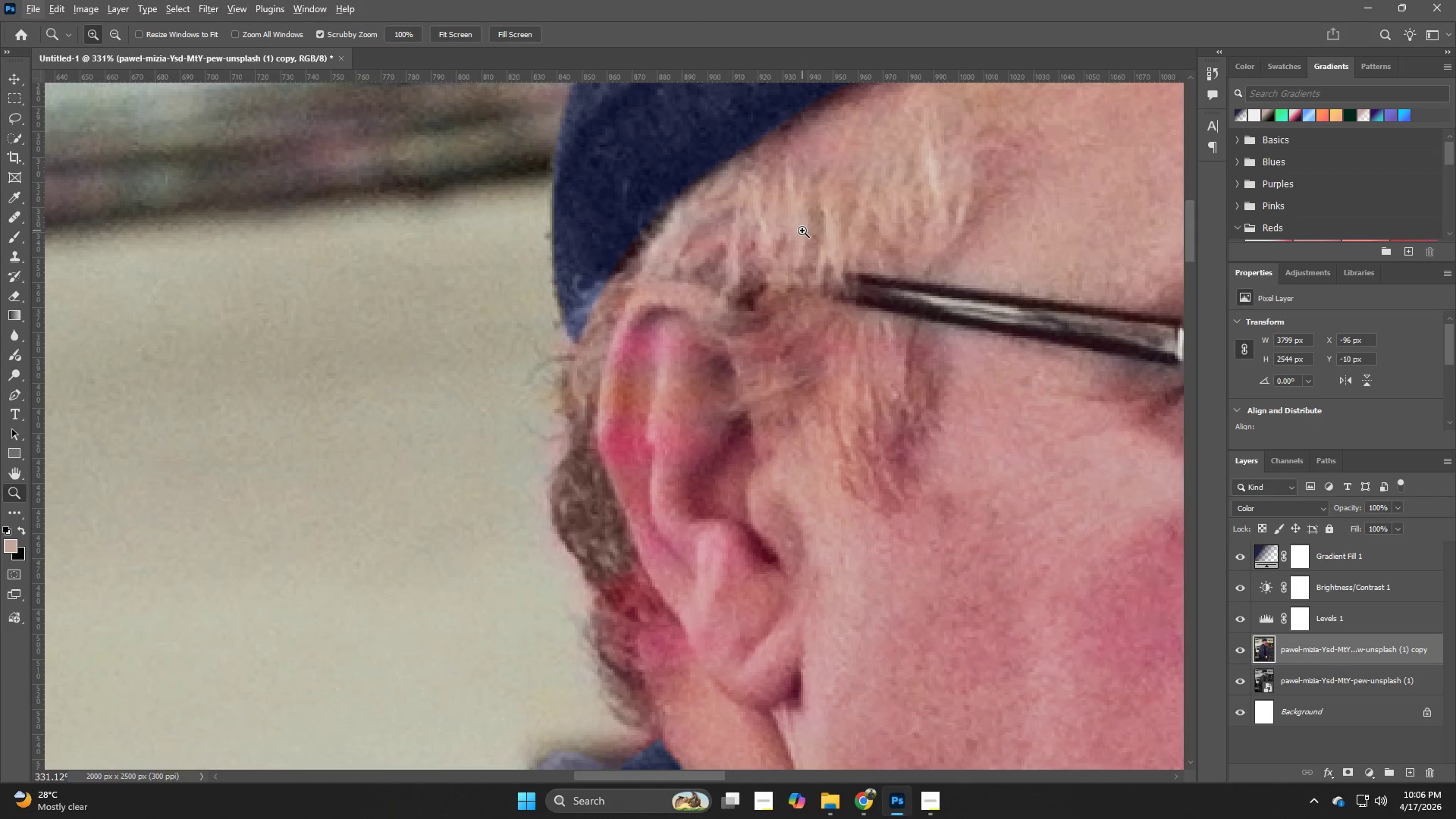 
hold_key(key=B, duration=0.89)
 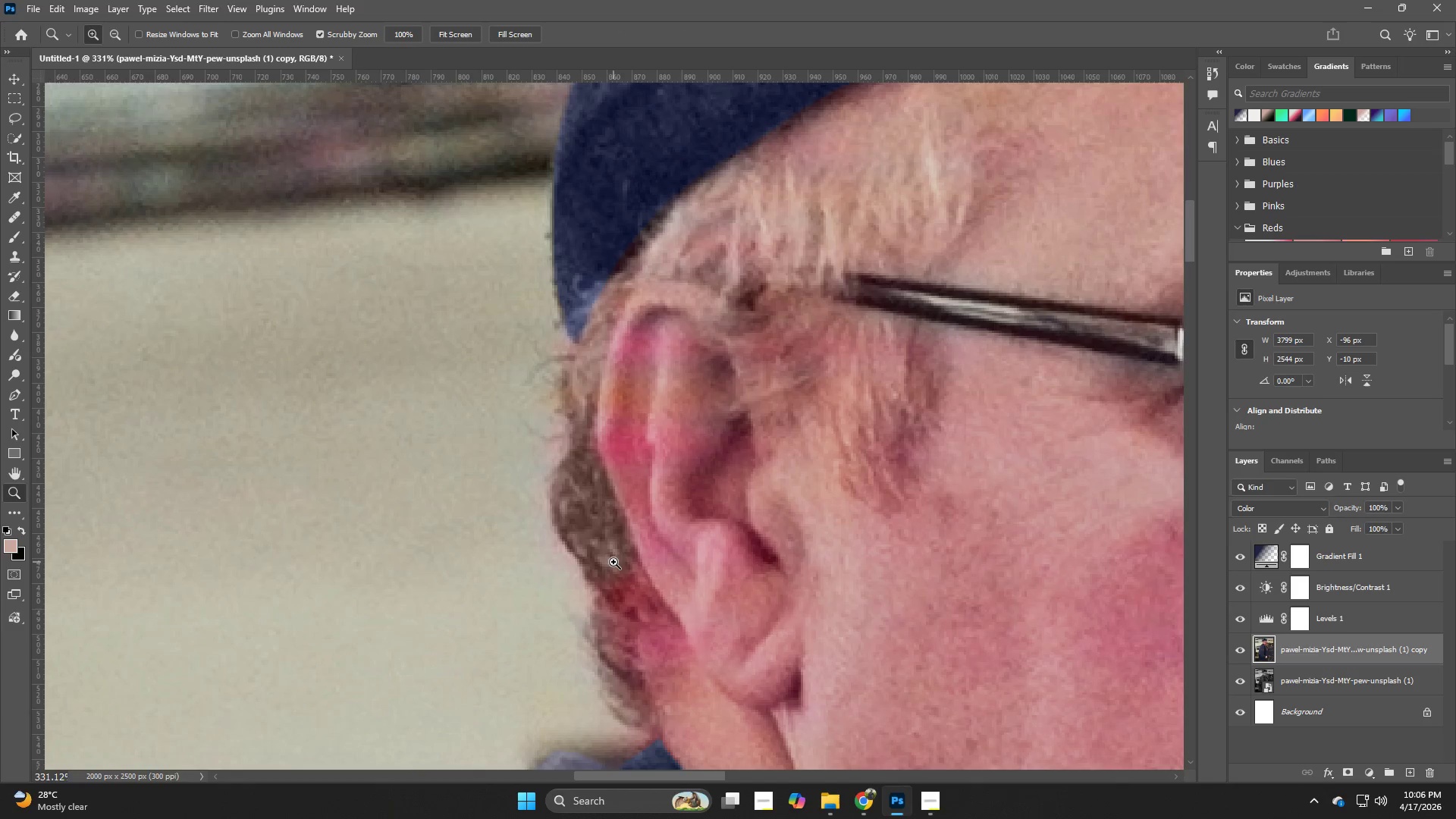 
hold_key(key=AltLeft, duration=0.59)
left_click([801, 231])
 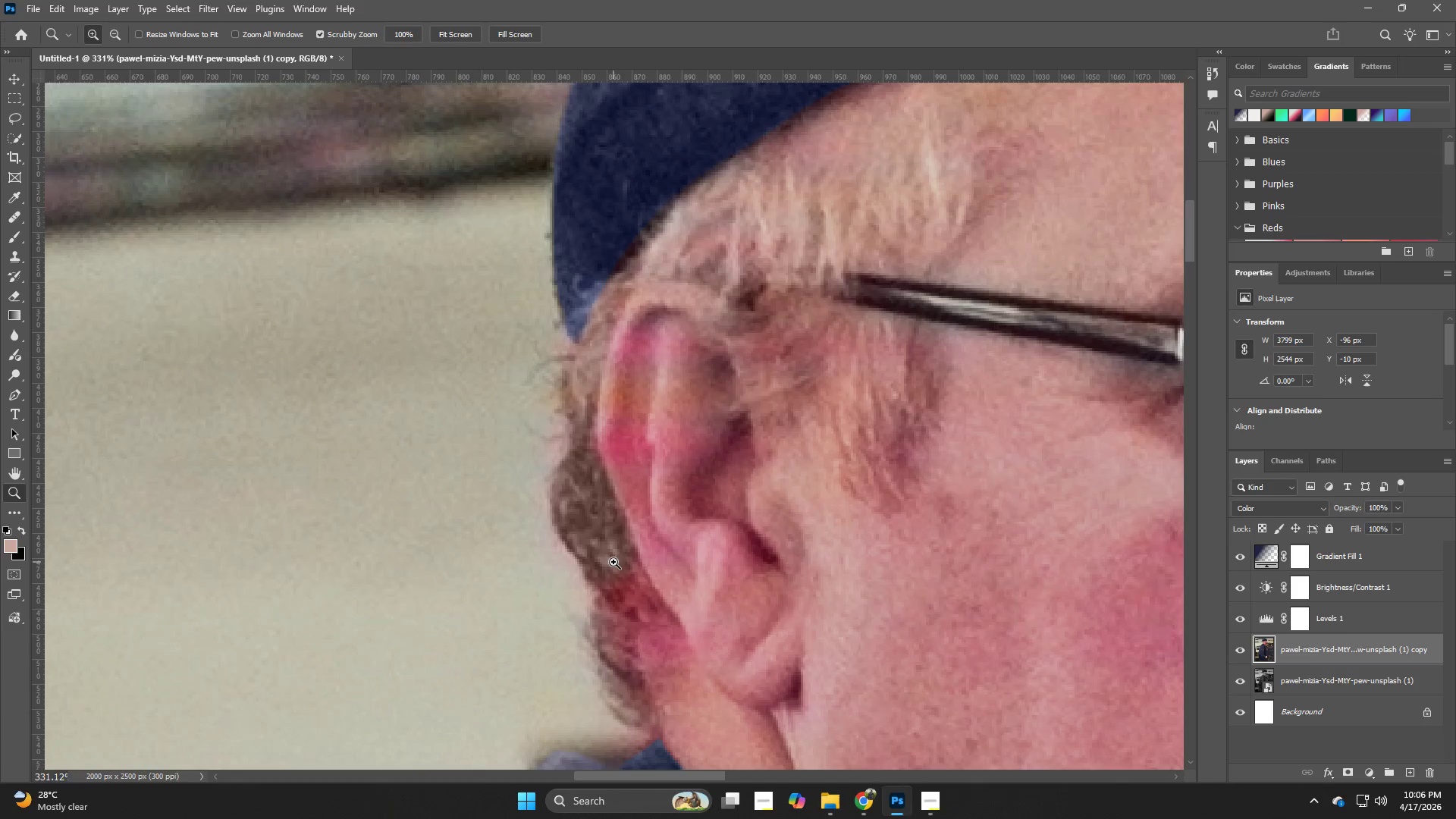 
hold_key(key=B, duration=1.53)
 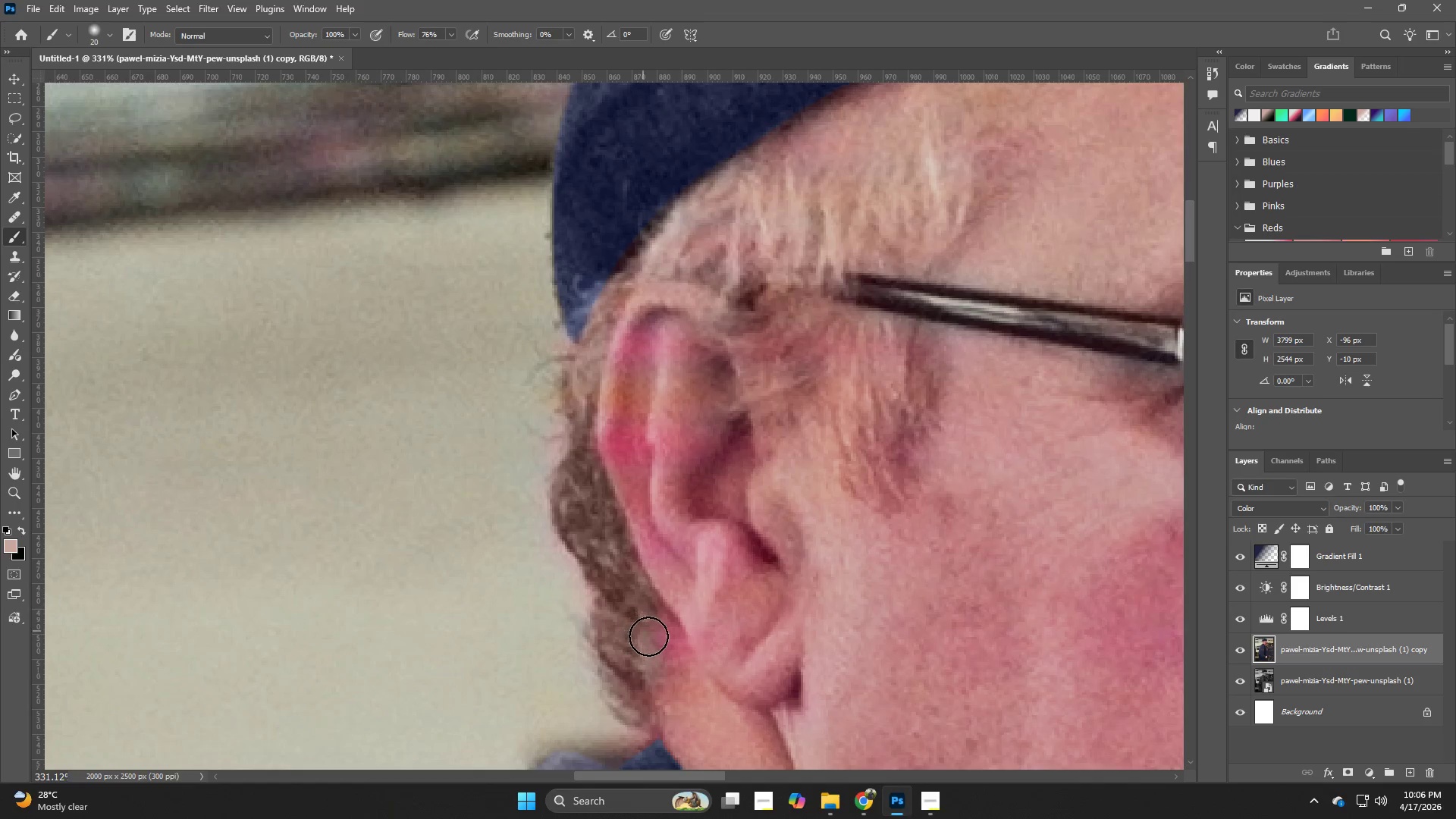 
left_click_drag(start_coordinate=[620, 572], to_coordinate=[676, 643])
 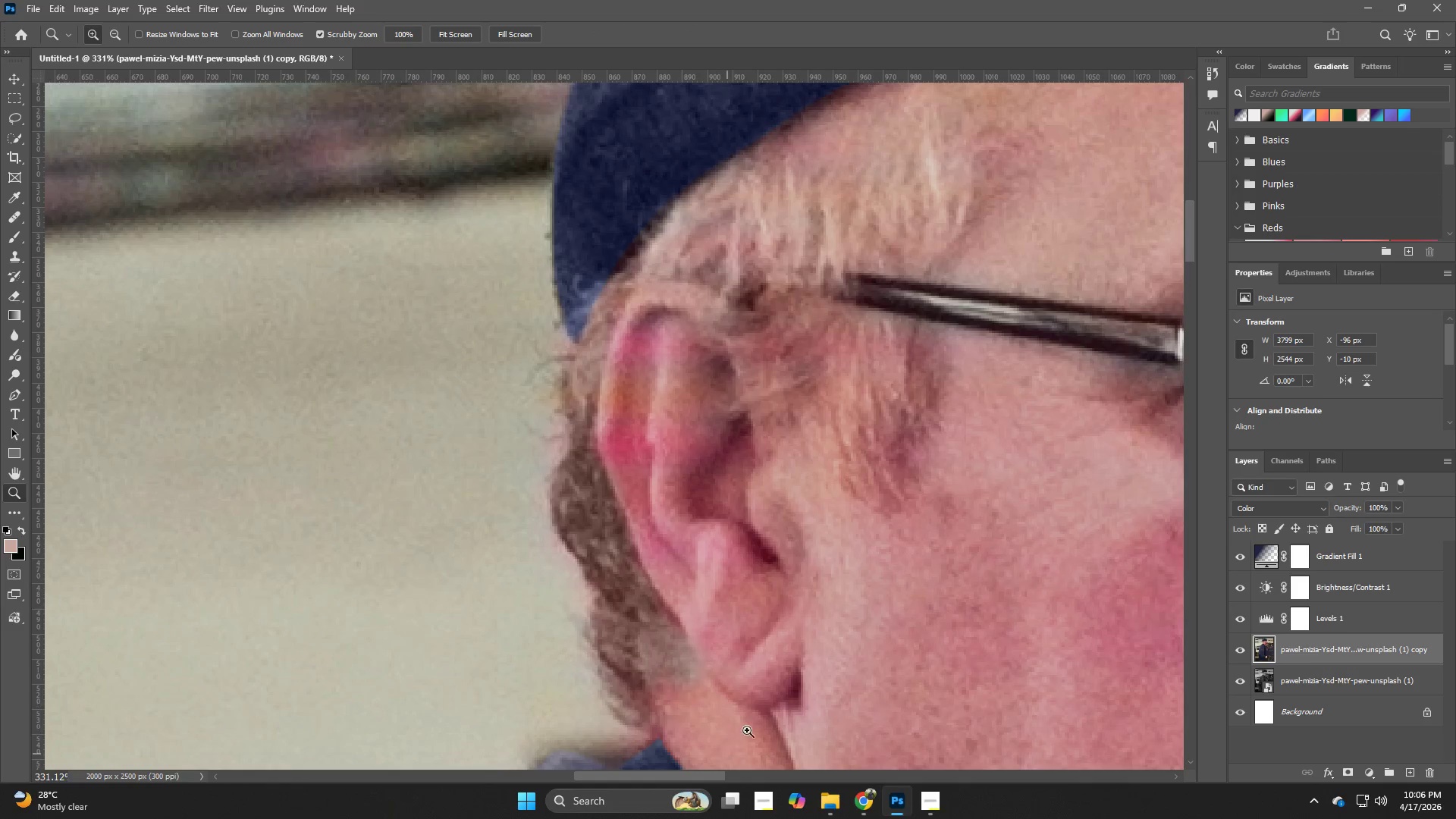 
hold_key(key=B, duration=1.41)
 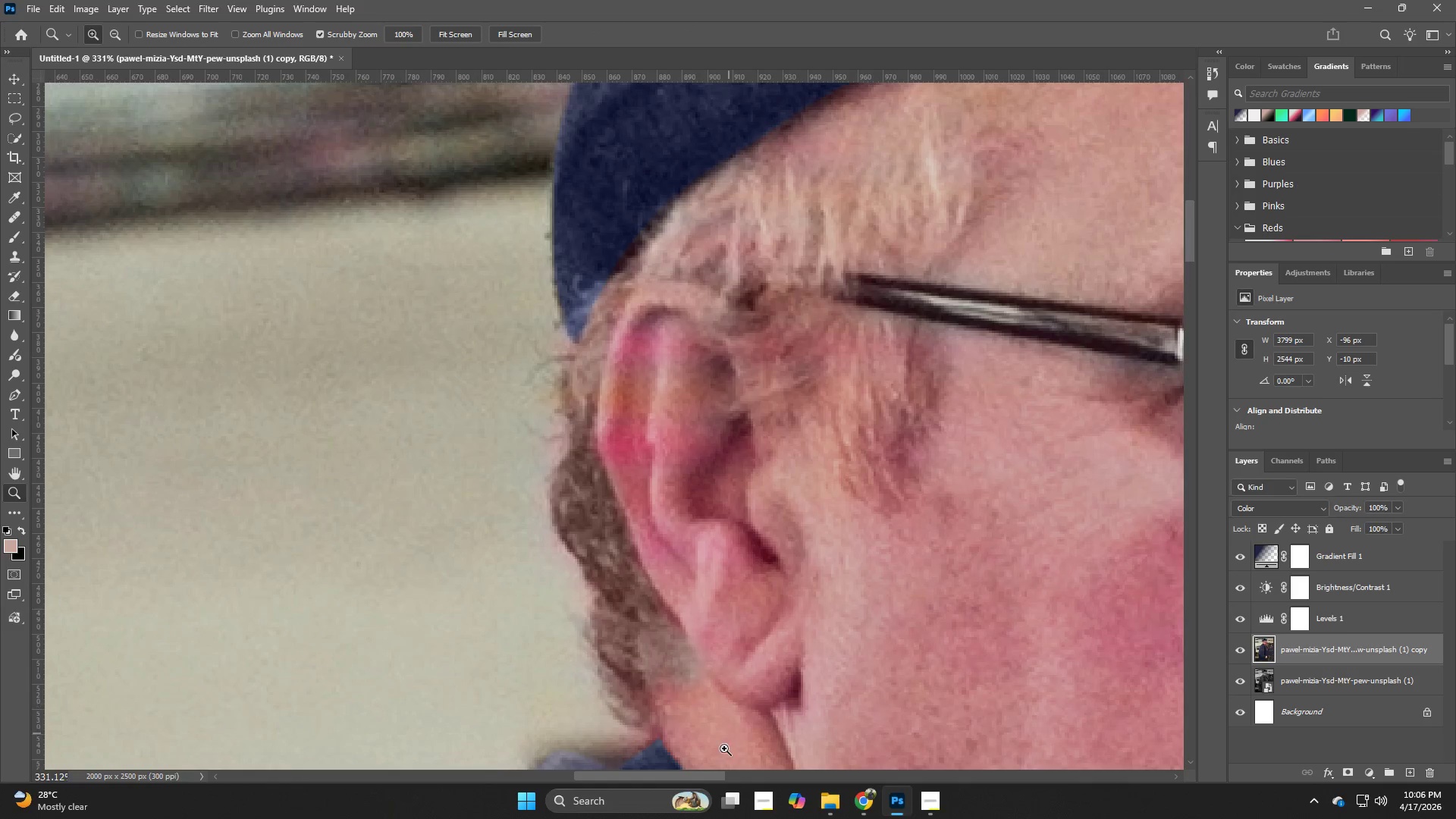 
hold_key(key=Space, duration=0.48)
 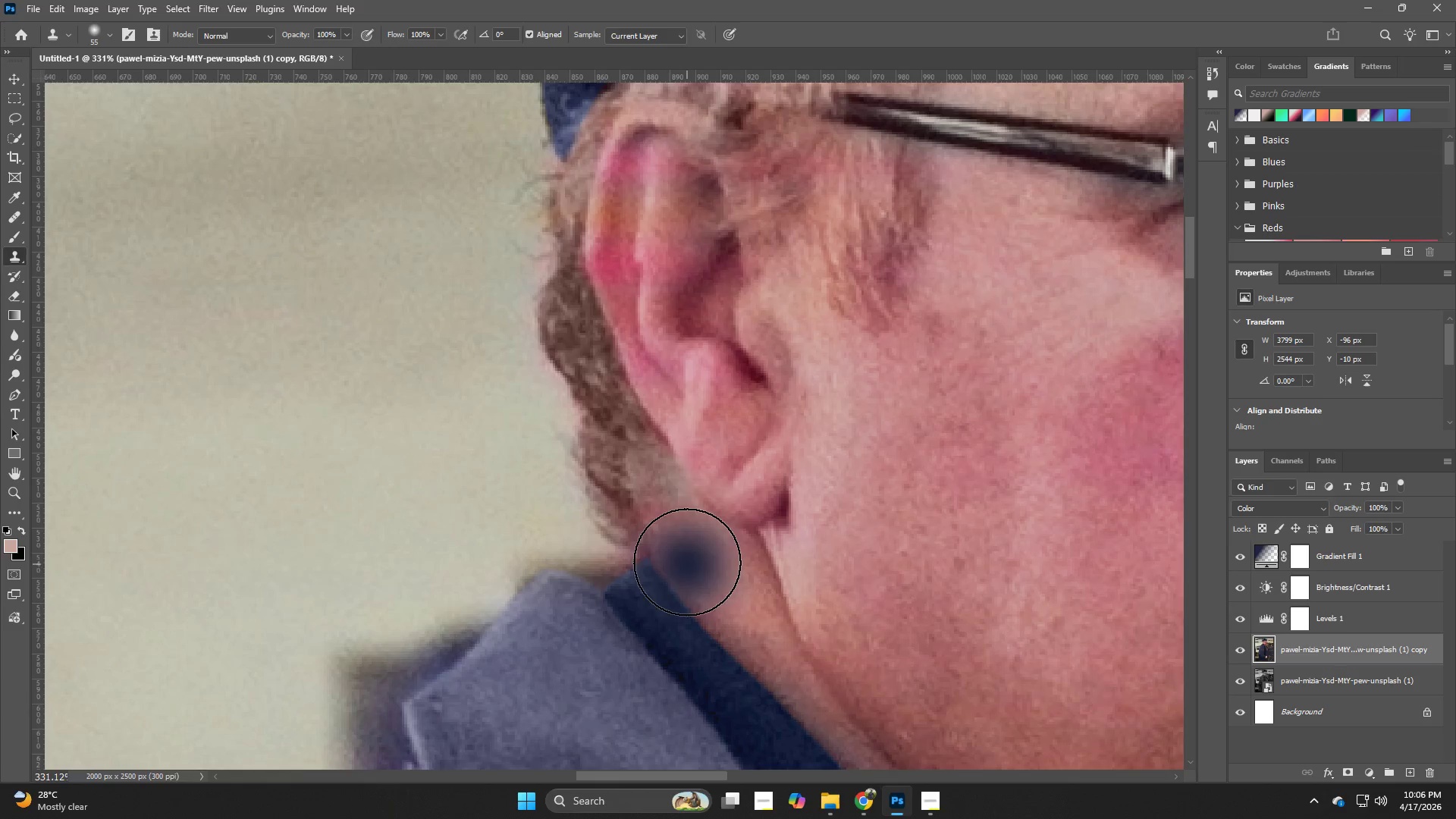 
left_click_drag(start_coordinate=[752, 698], to_coordinate=[739, 516])
 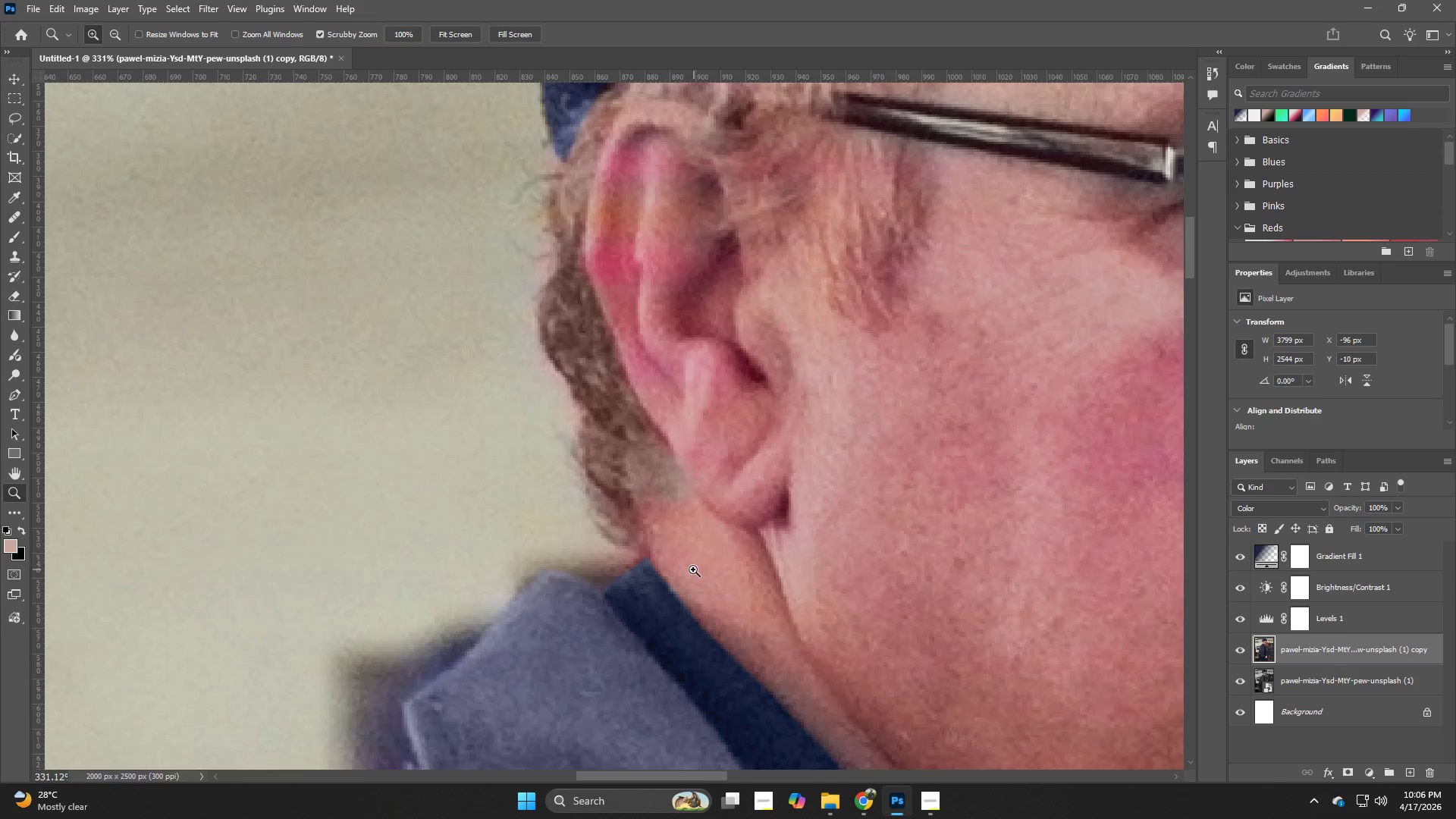 
hold_key(key=S, duration=0.34)
 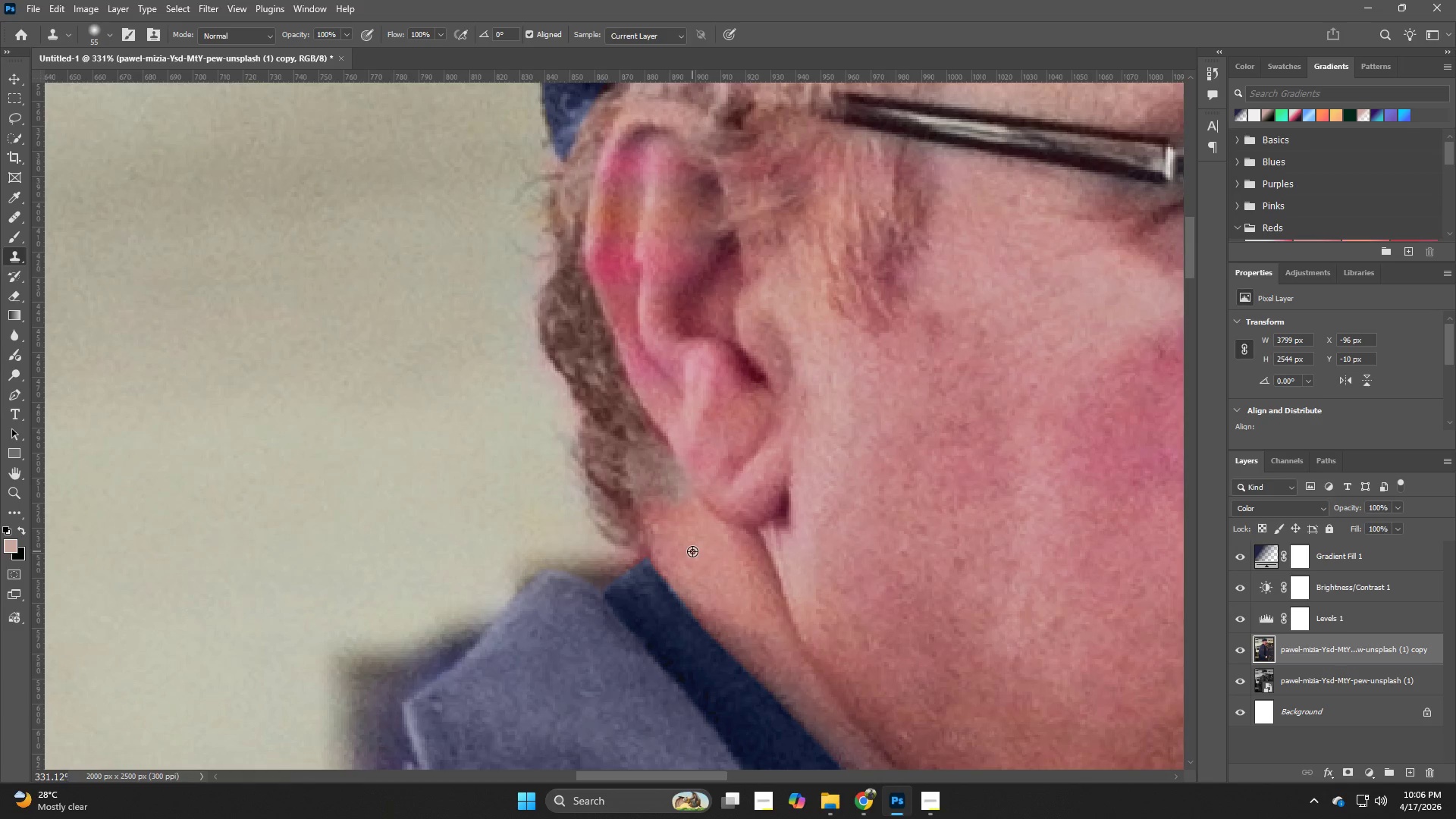 
hold_key(key=AltLeft, duration=0.75)
left_click([692, 551])
 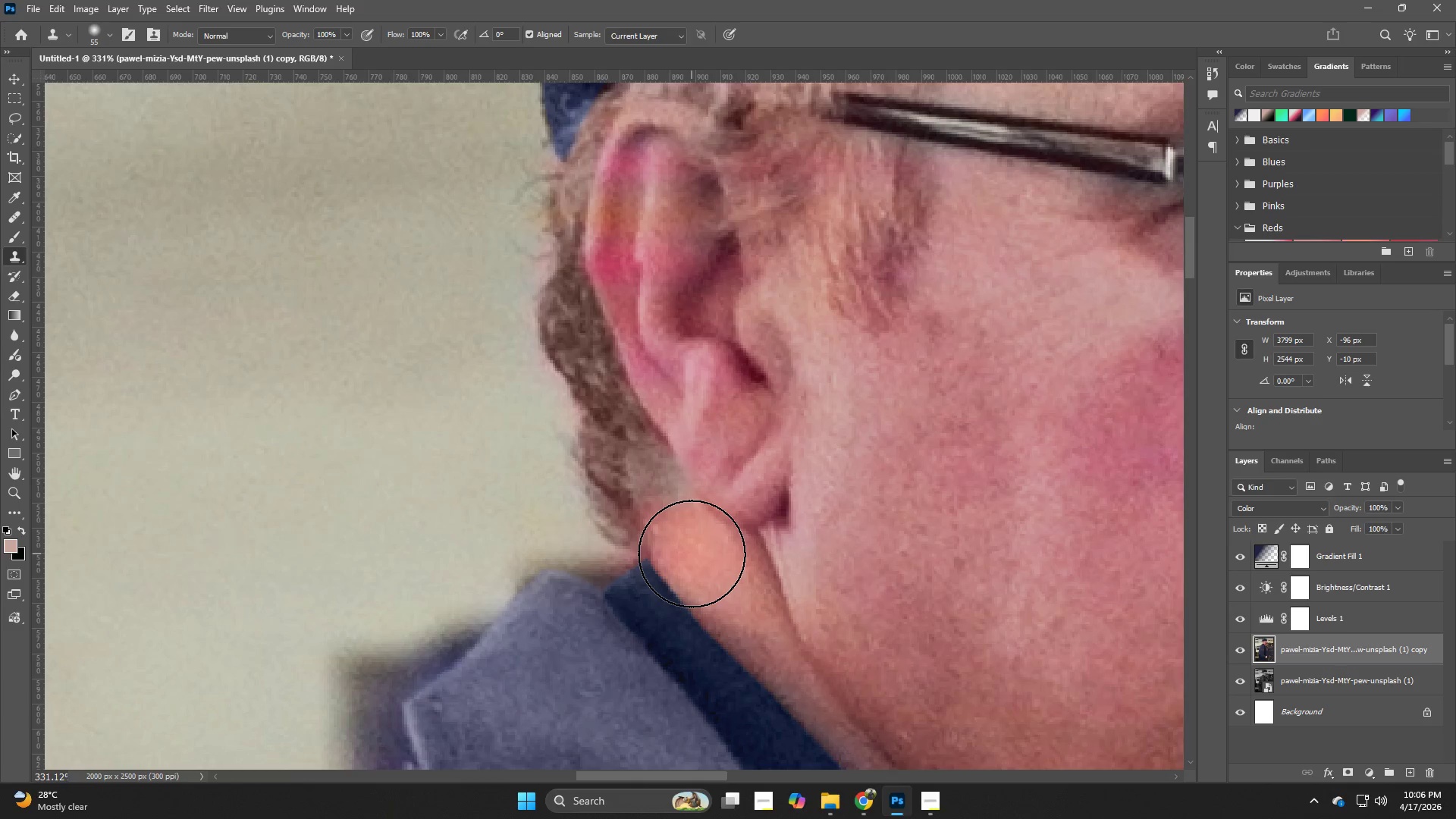 
hold_key(key=B, duration=1.14)
 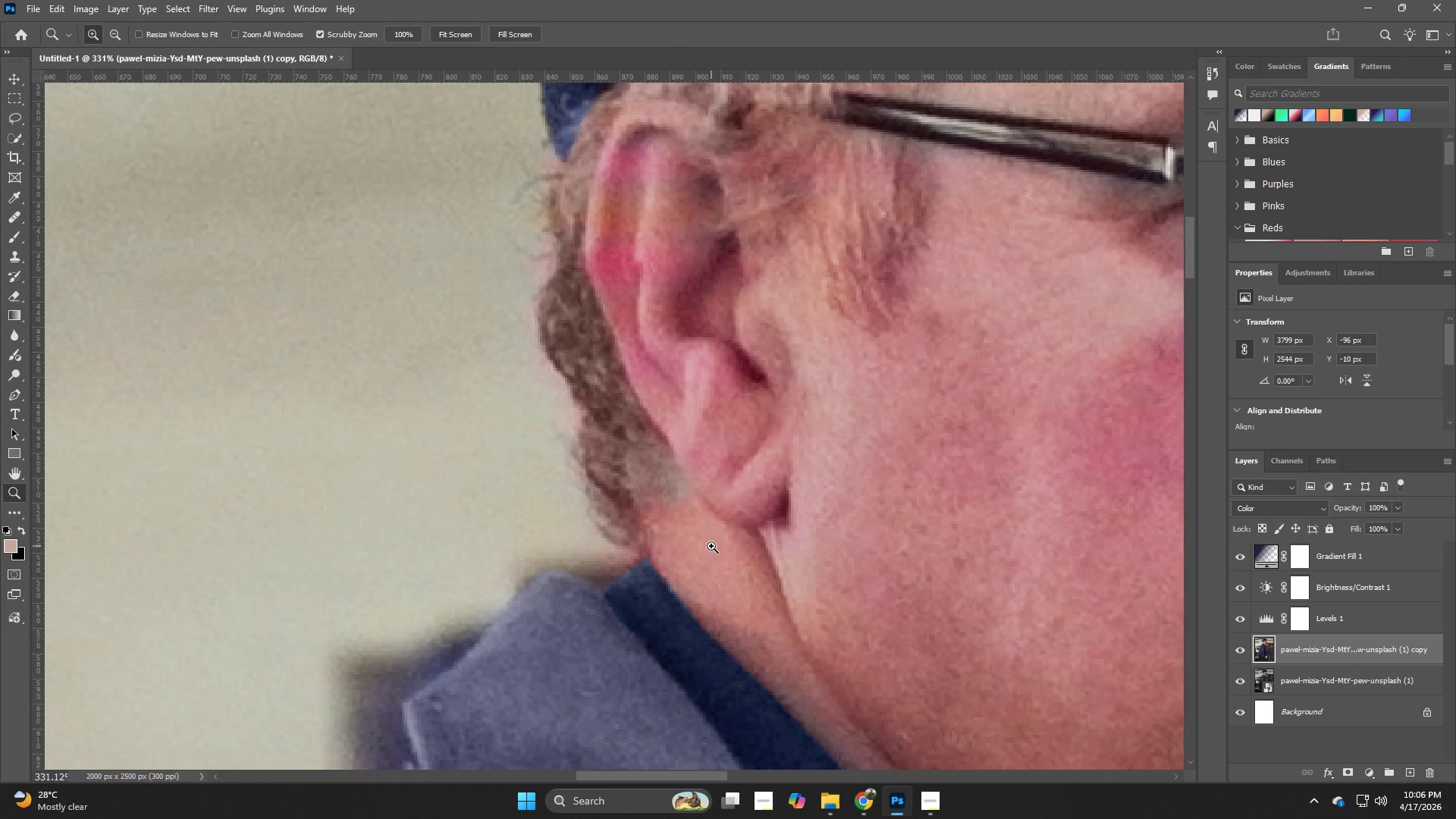 
hold_key(key=AltLeft, duration=0.69)
left_click([698, 553])
 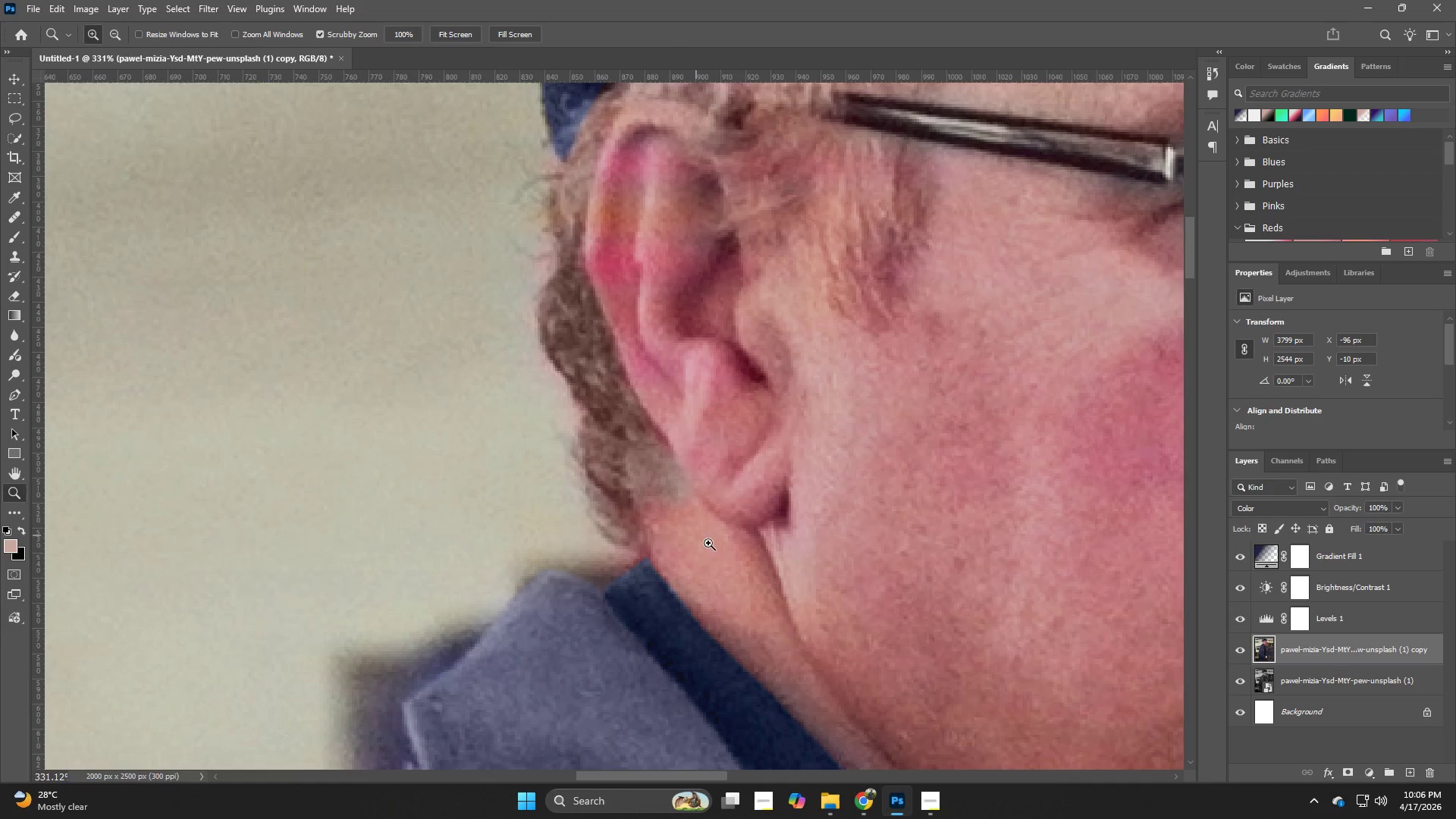 
key(Alt+AltLeft)
 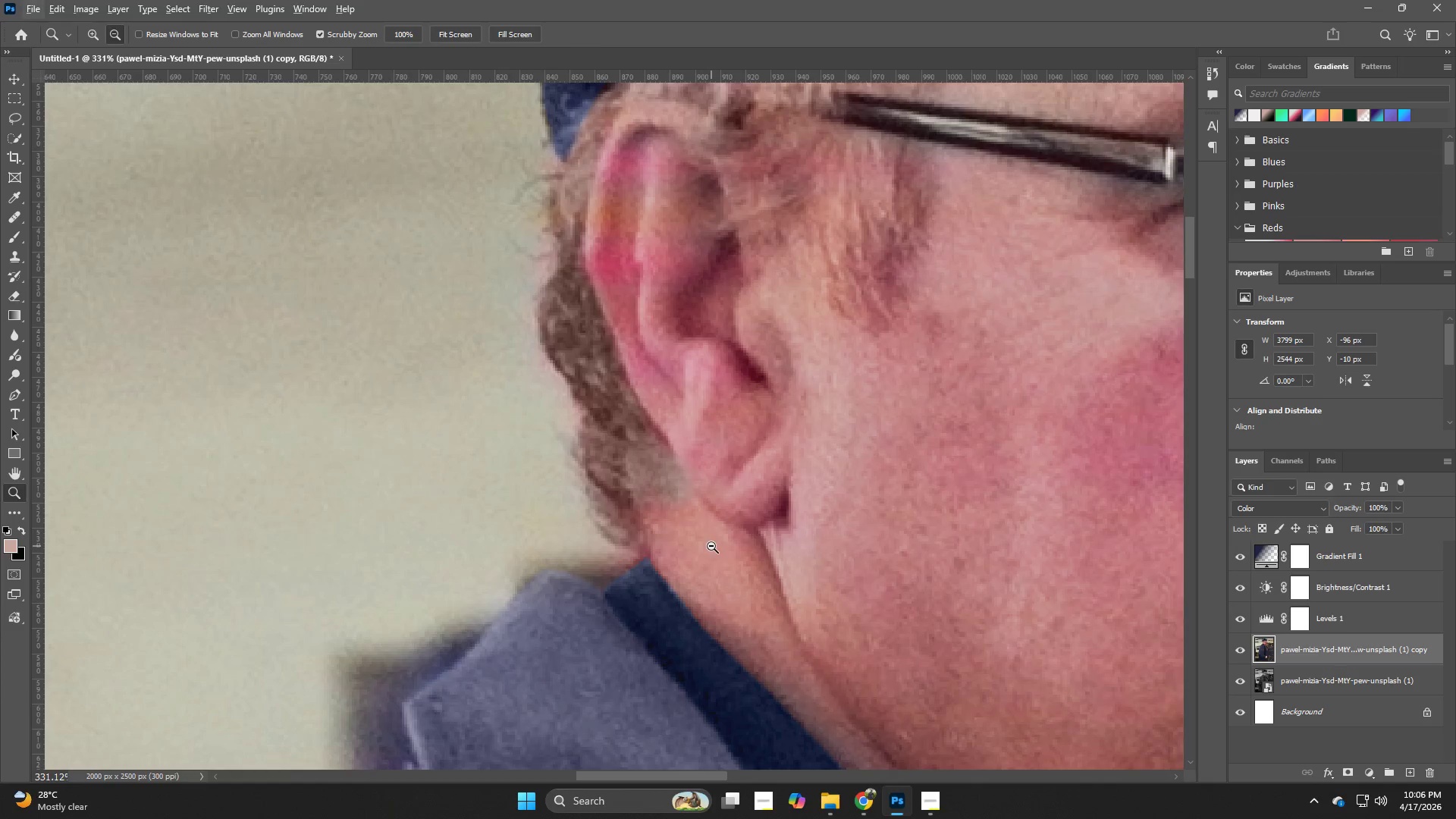 
hold_key(key=B, duration=2.36)
 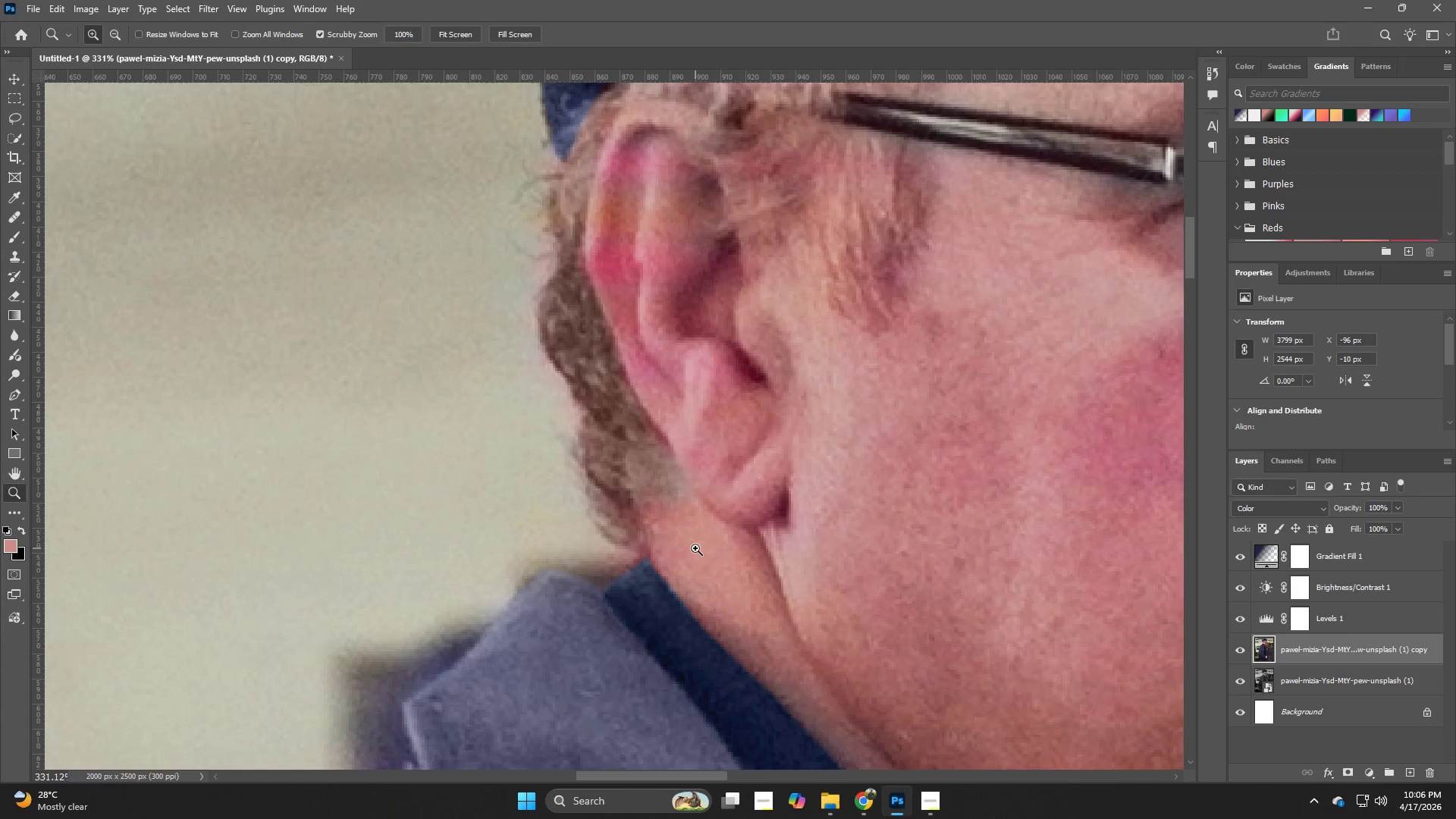 
hold_key(key=AltLeft, duration=1.86)
left_click([696, 550])
 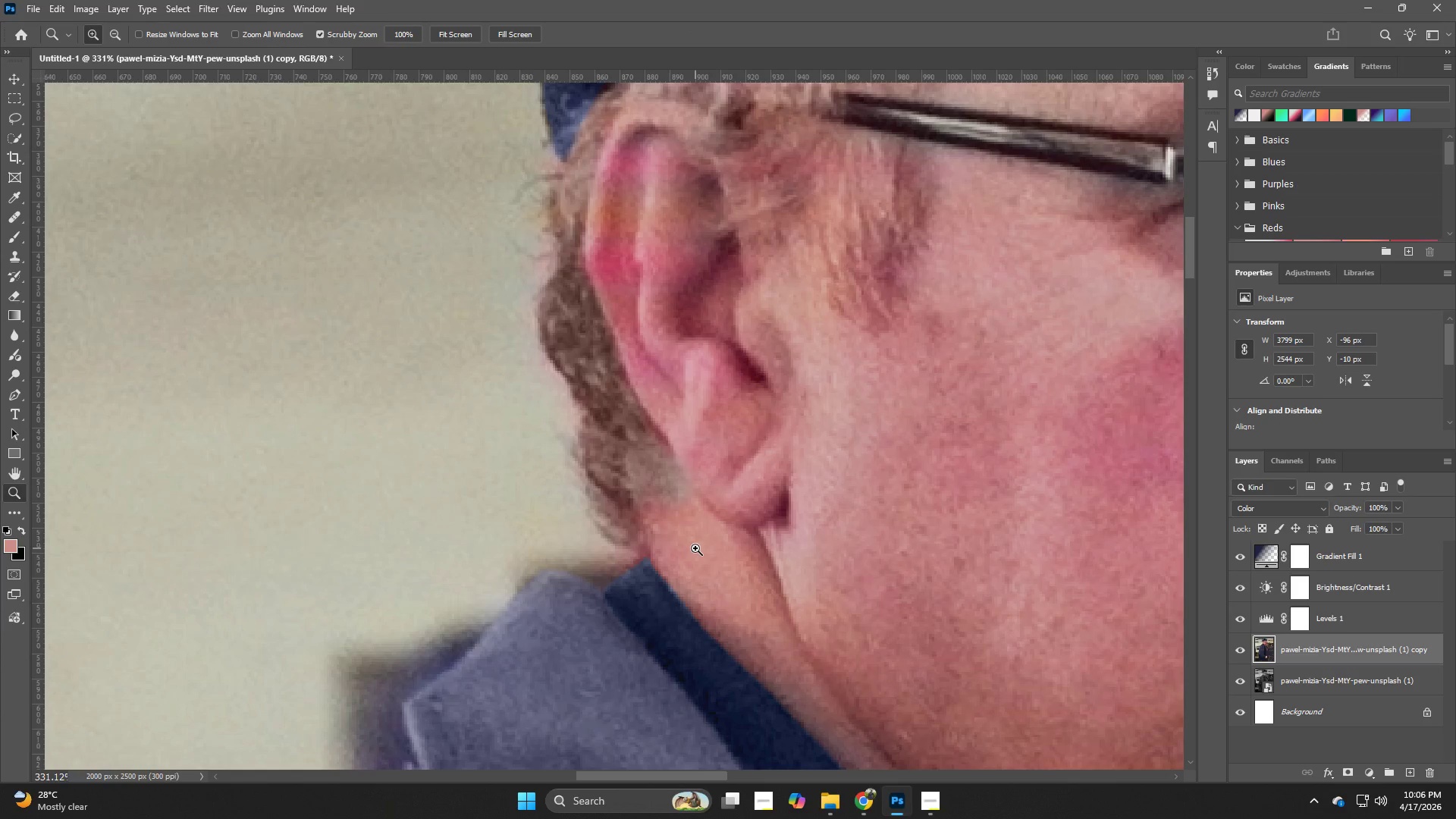 
hold_key(key=B, duration=1.42)
 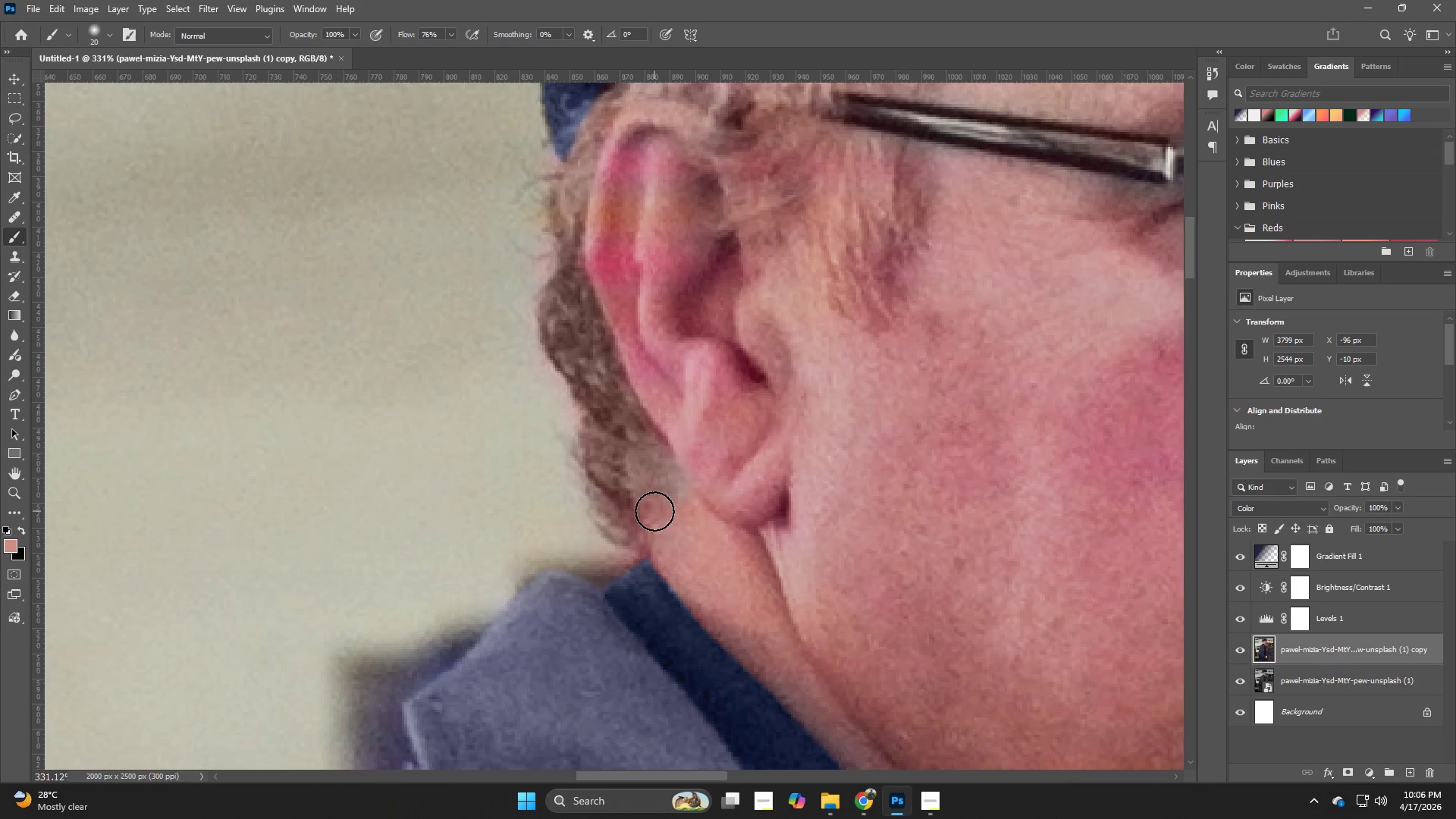 
hold_key(key=AltLeft, duration=0.67)
left_click([698, 548])
 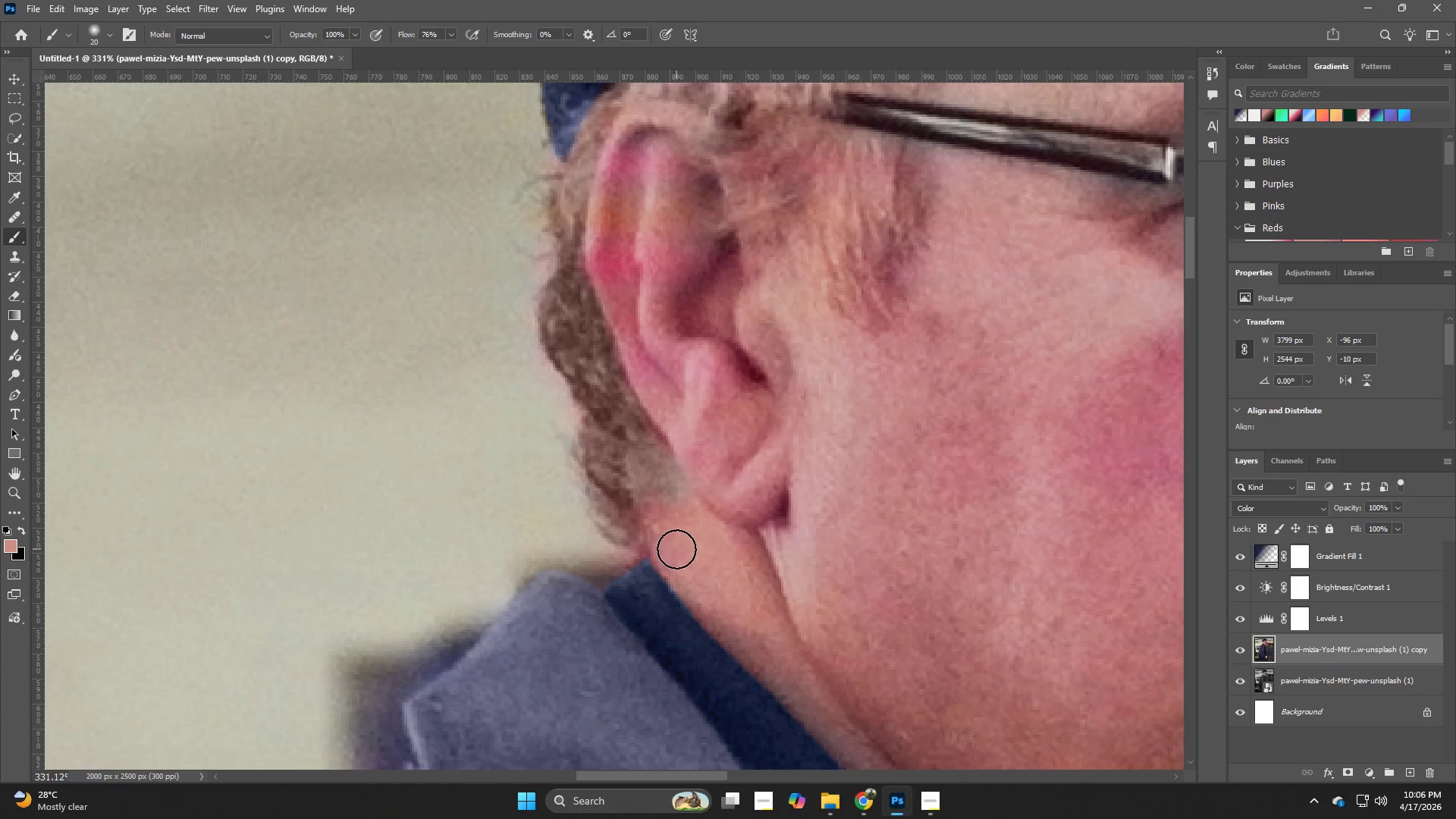 
left_click_drag(start_coordinate=[676, 549], to_coordinate=[669, 533])
 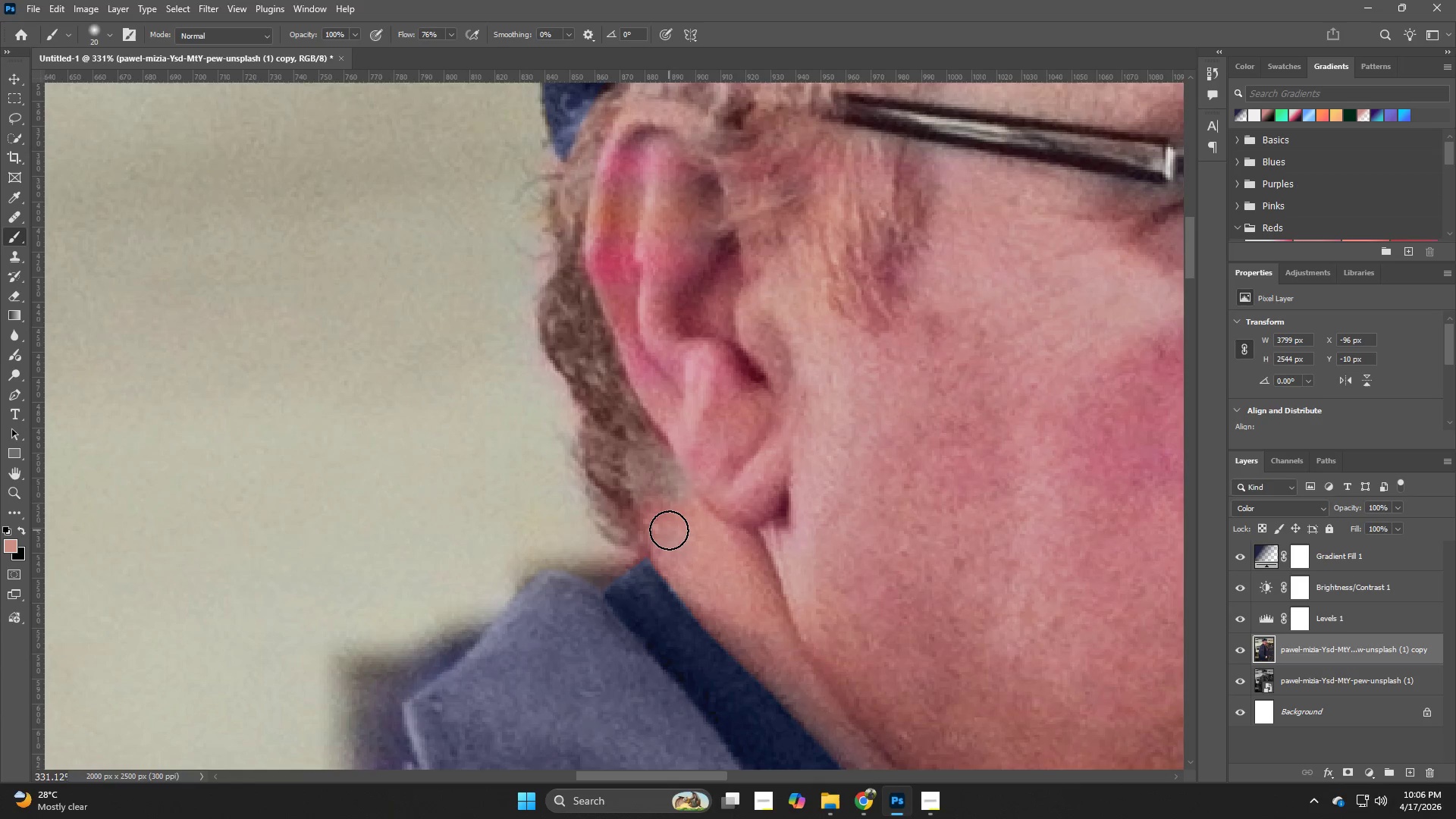 
triple_click([669, 530])
 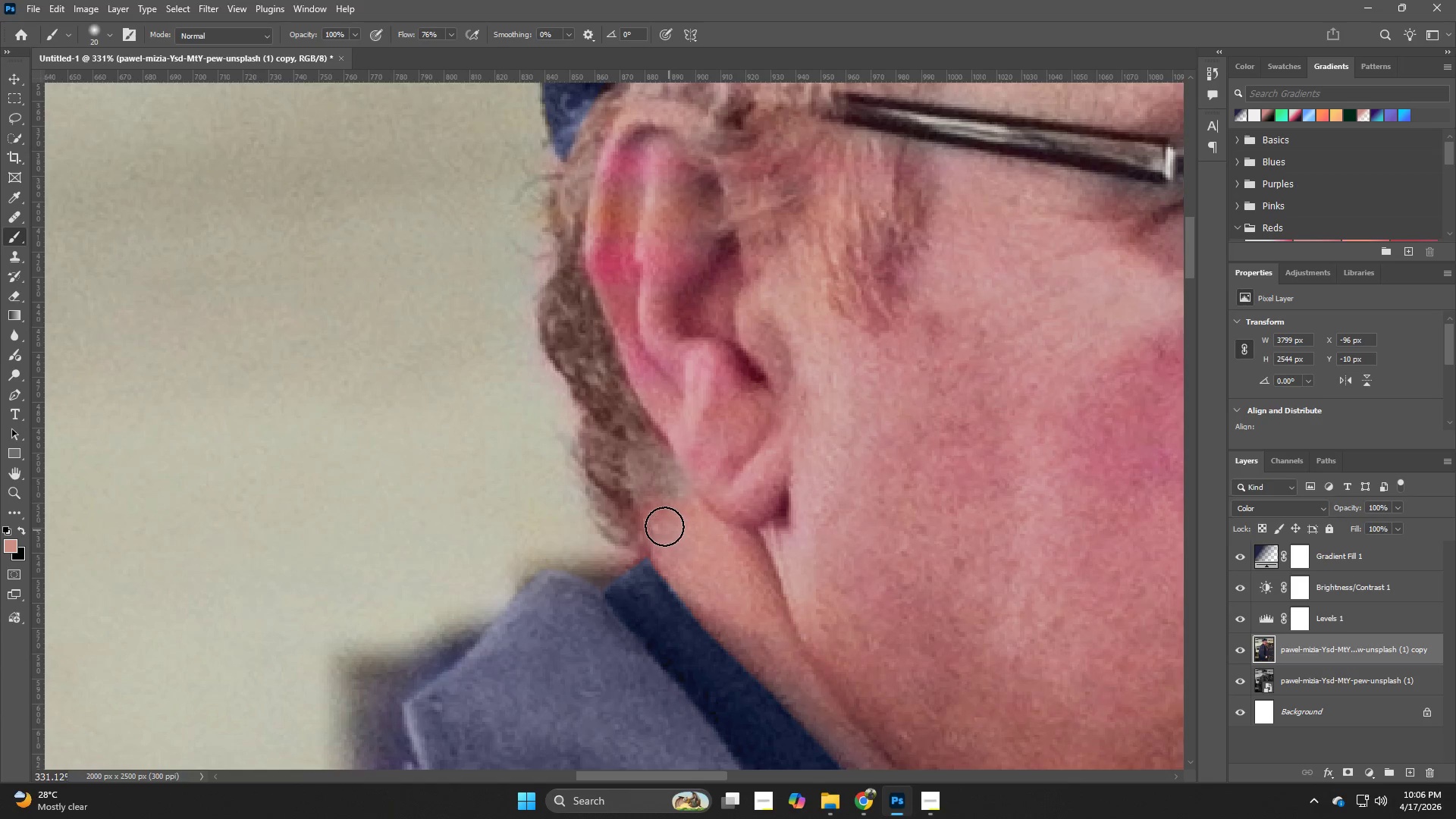 
left_click_drag(start_coordinate=[660, 522], to_coordinate=[655, 521])
 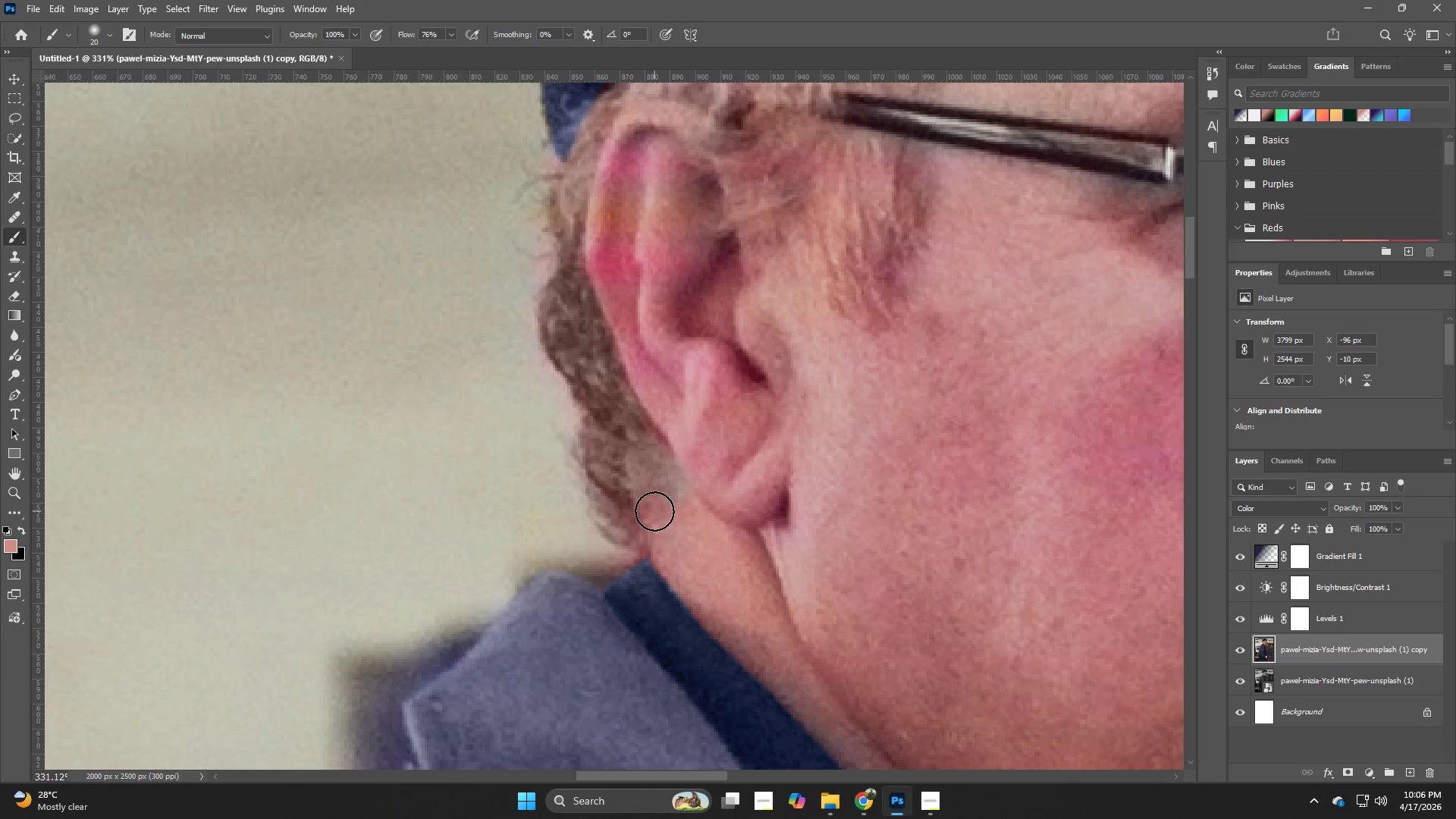 
left_click_drag(start_coordinate=[654, 511], to_coordinate=[671, 562])
 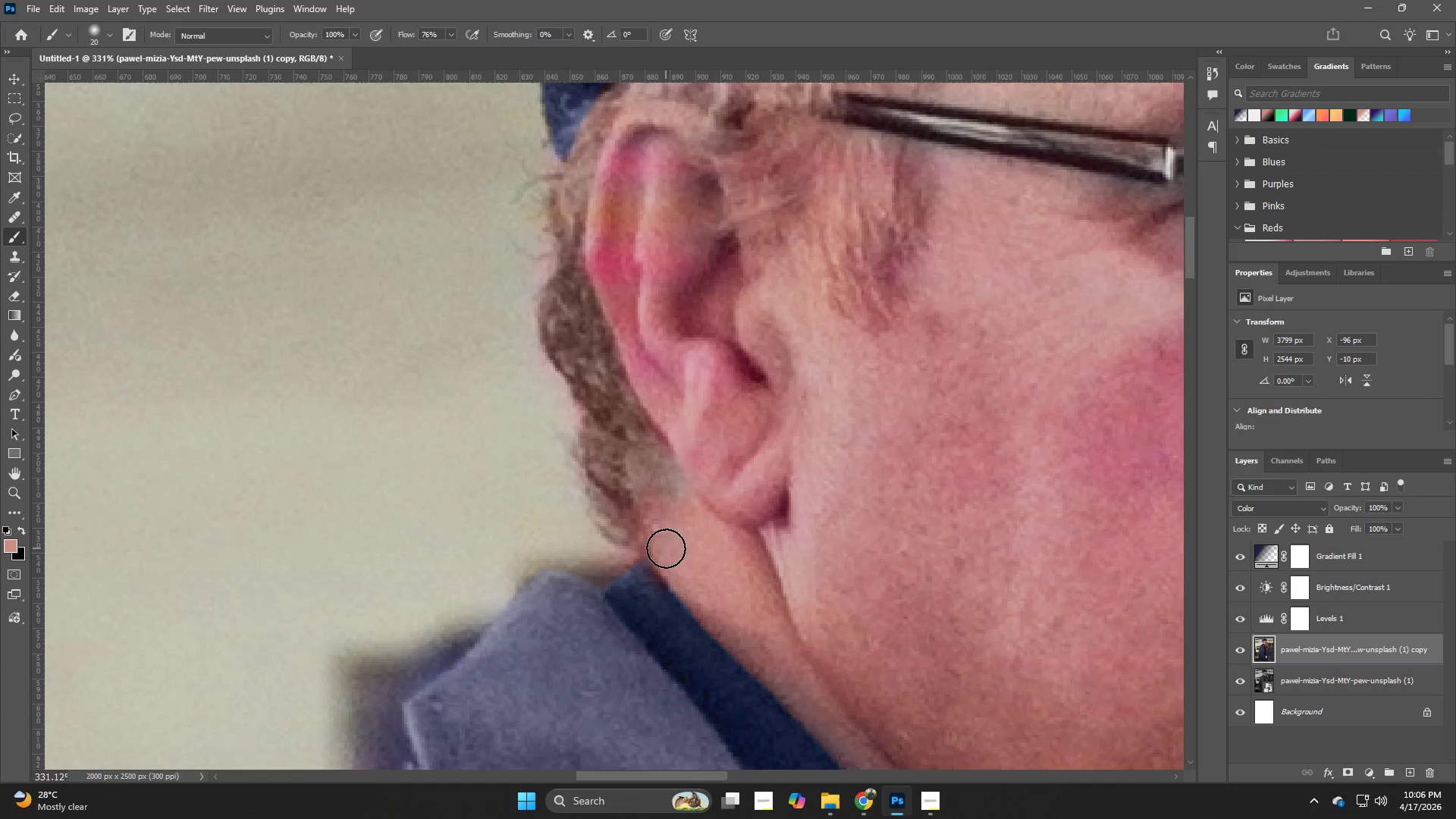 
left_click_drag(start_coordinate=[666, 548], to_coordinate=[676, 564])
 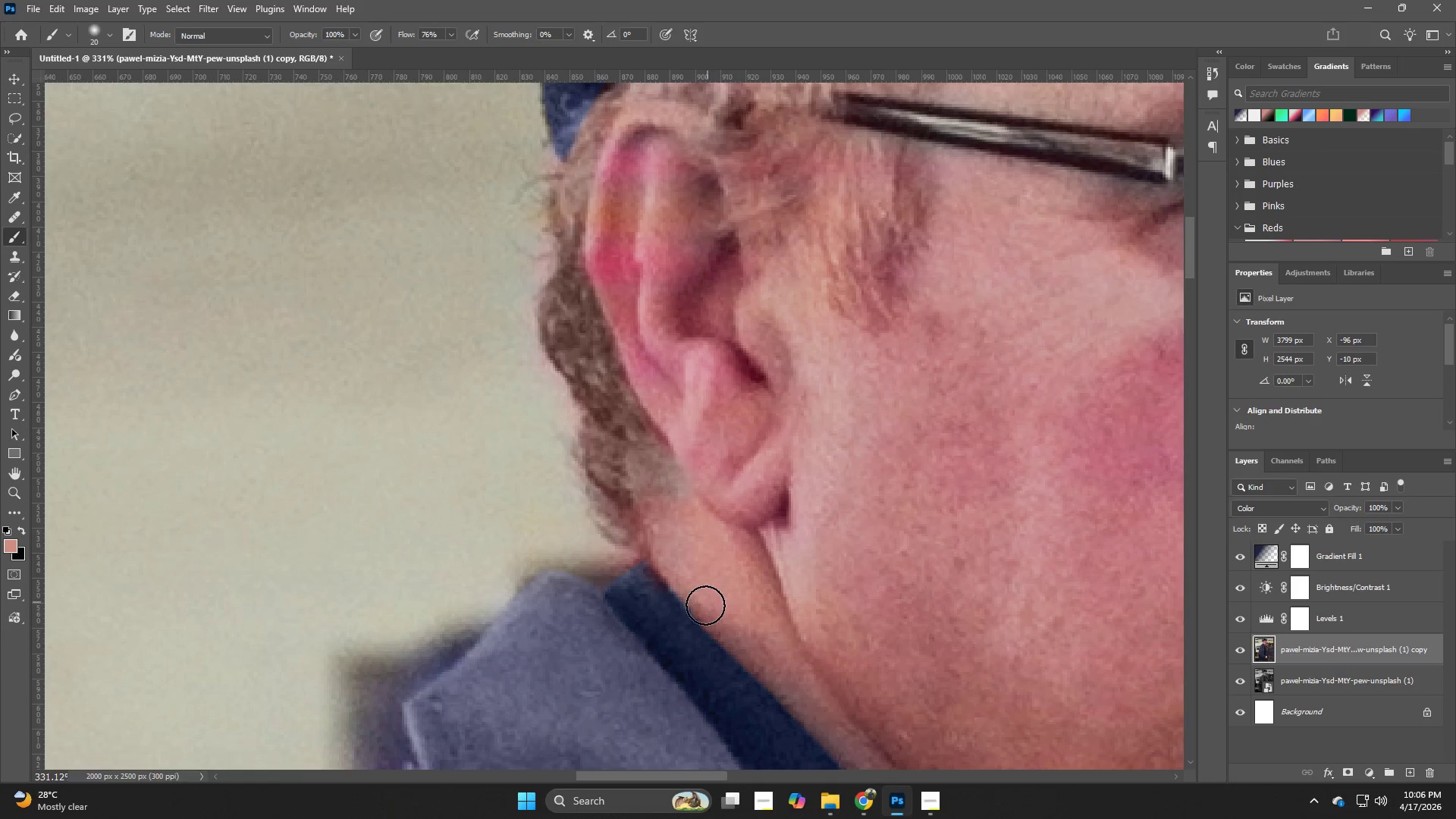 
hold_key(key=Z, duration=0.42)
 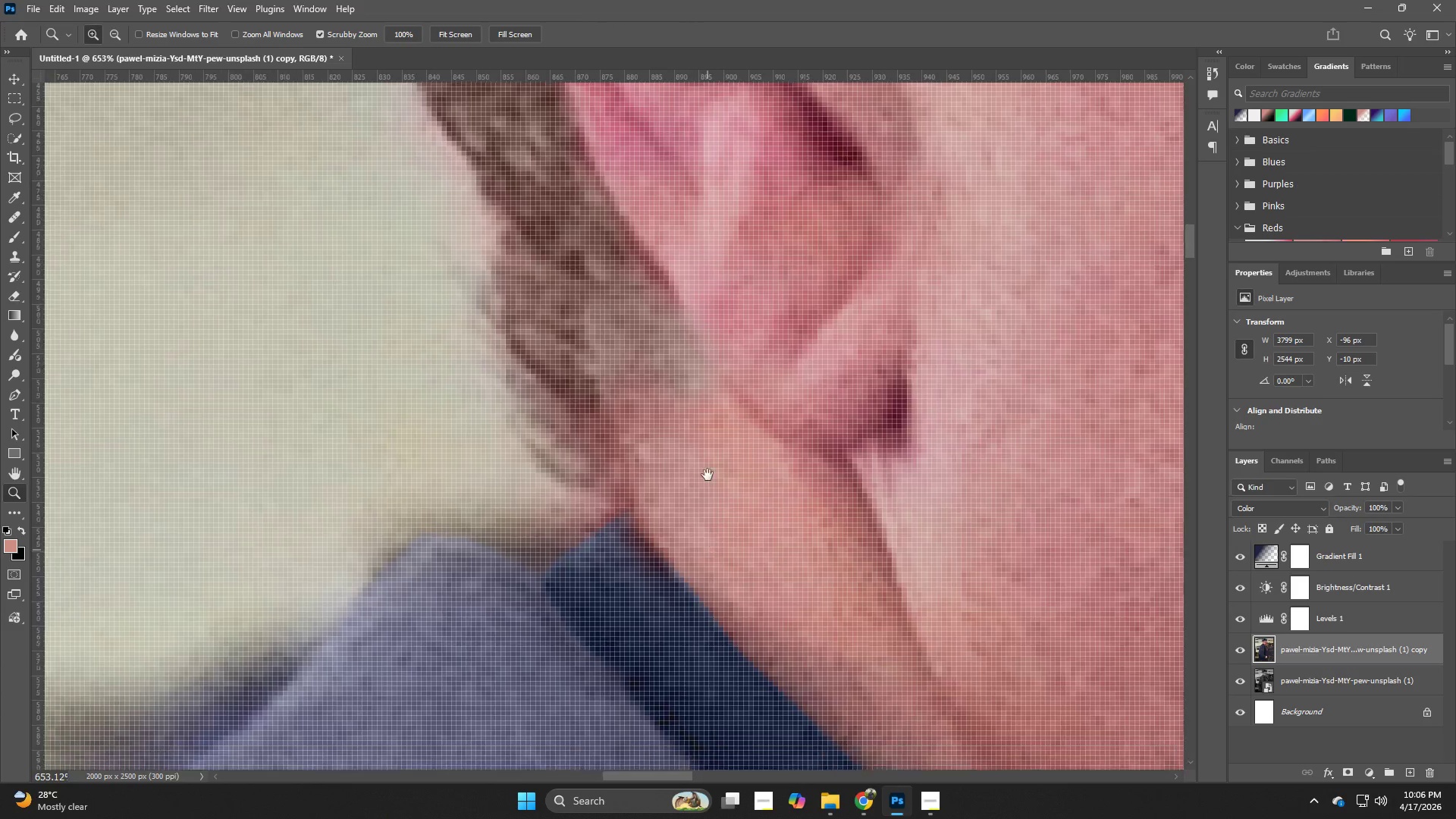 
left_click_drag(start_coordinate=[675, 582], to_coordinate=[723, 578])
 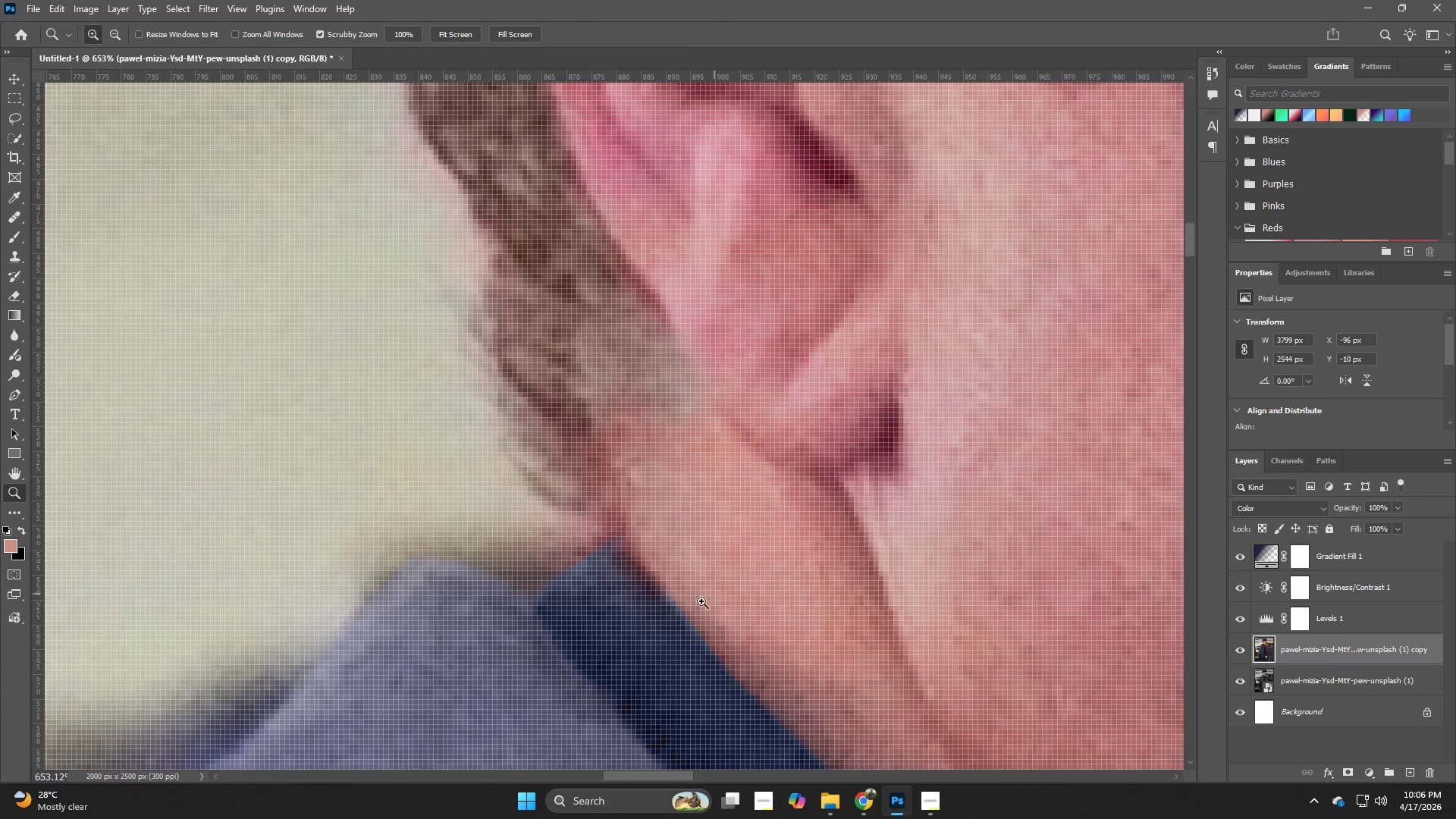 
left_click_drag(start_coordinate=[699, 602], to_coordinate=[705, 462])
 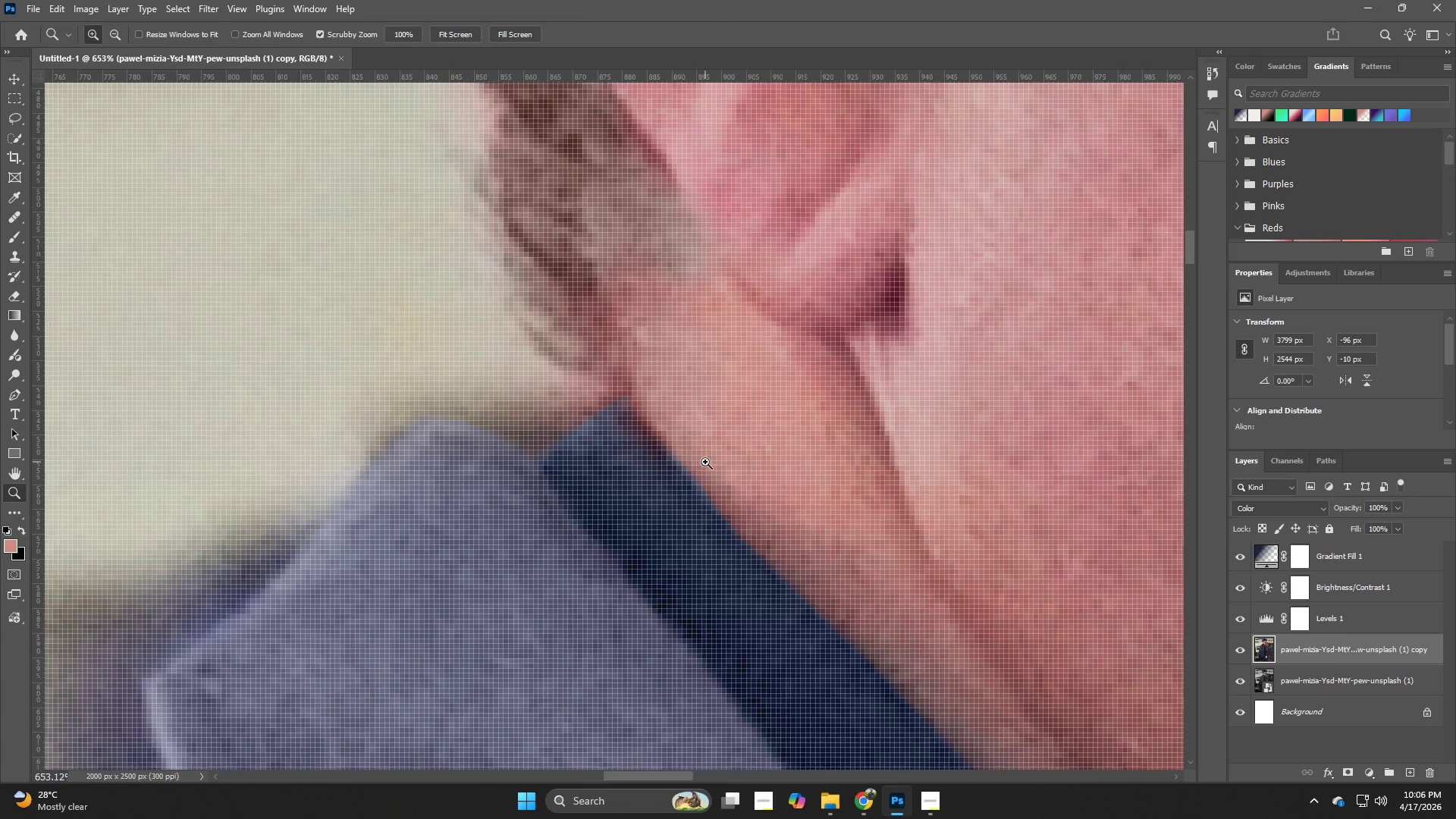 
hold_key(key=Space, duration=0.44)
 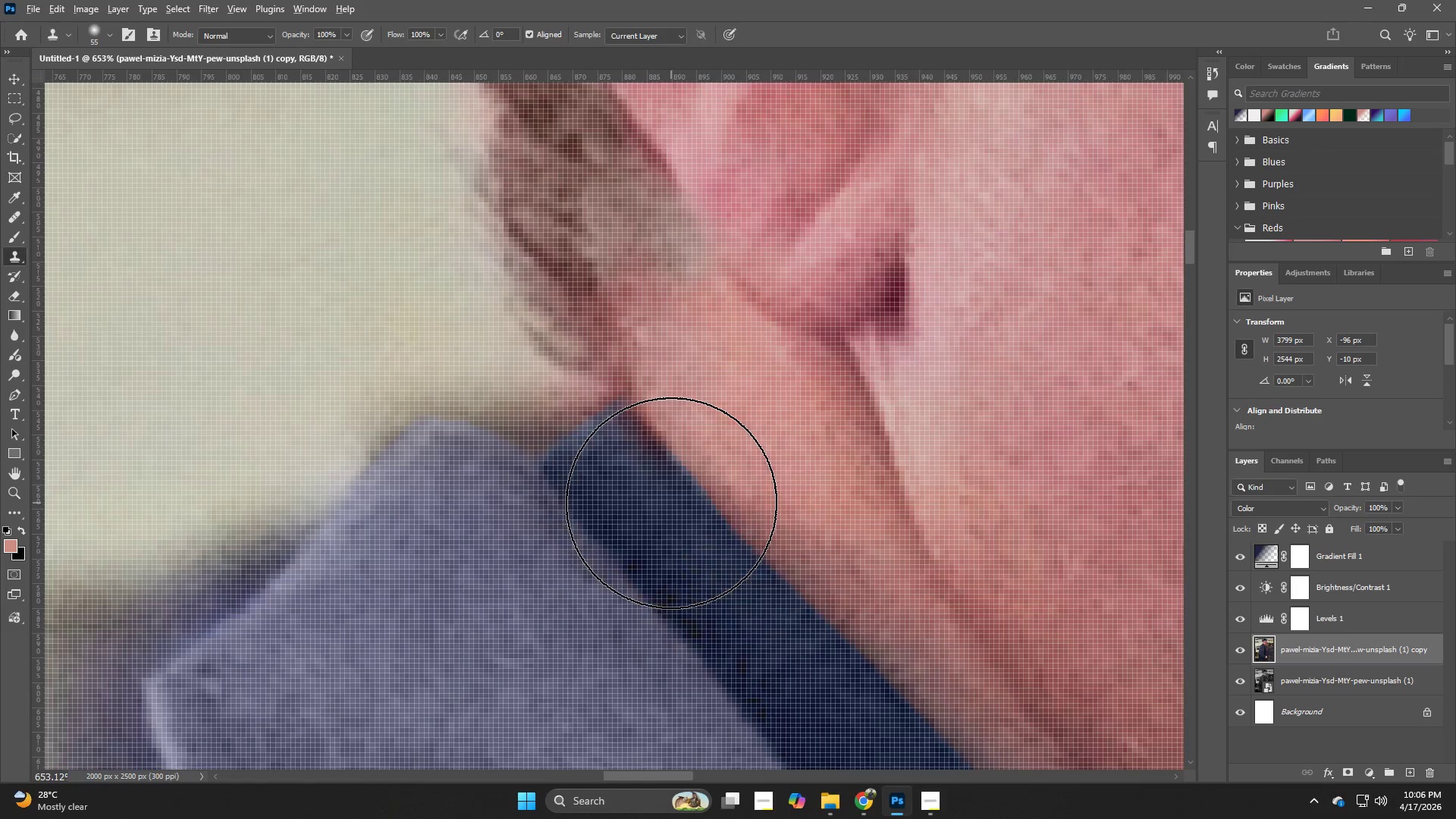 
key(S)
 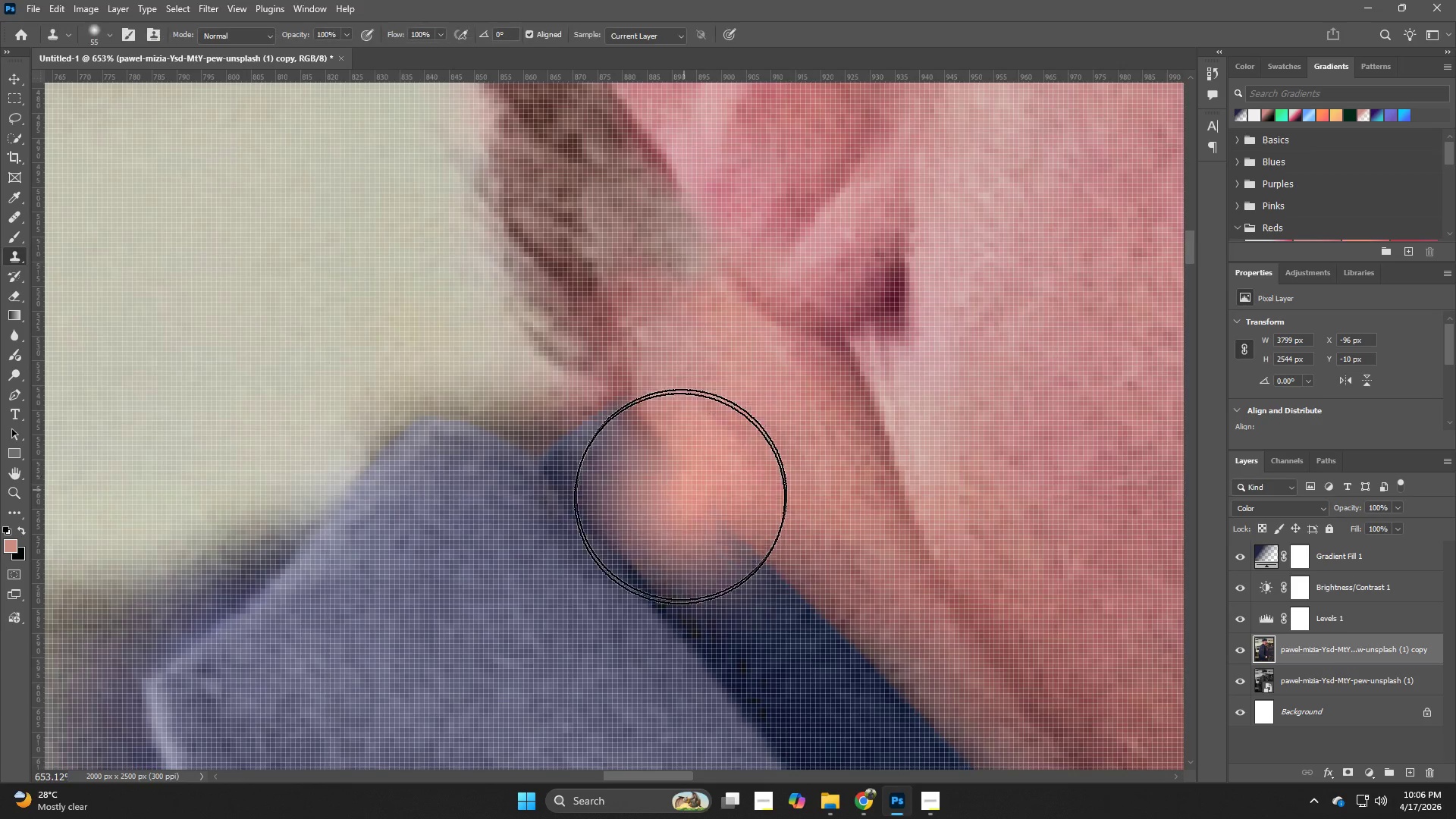 
key(Alt+AltLeft)
 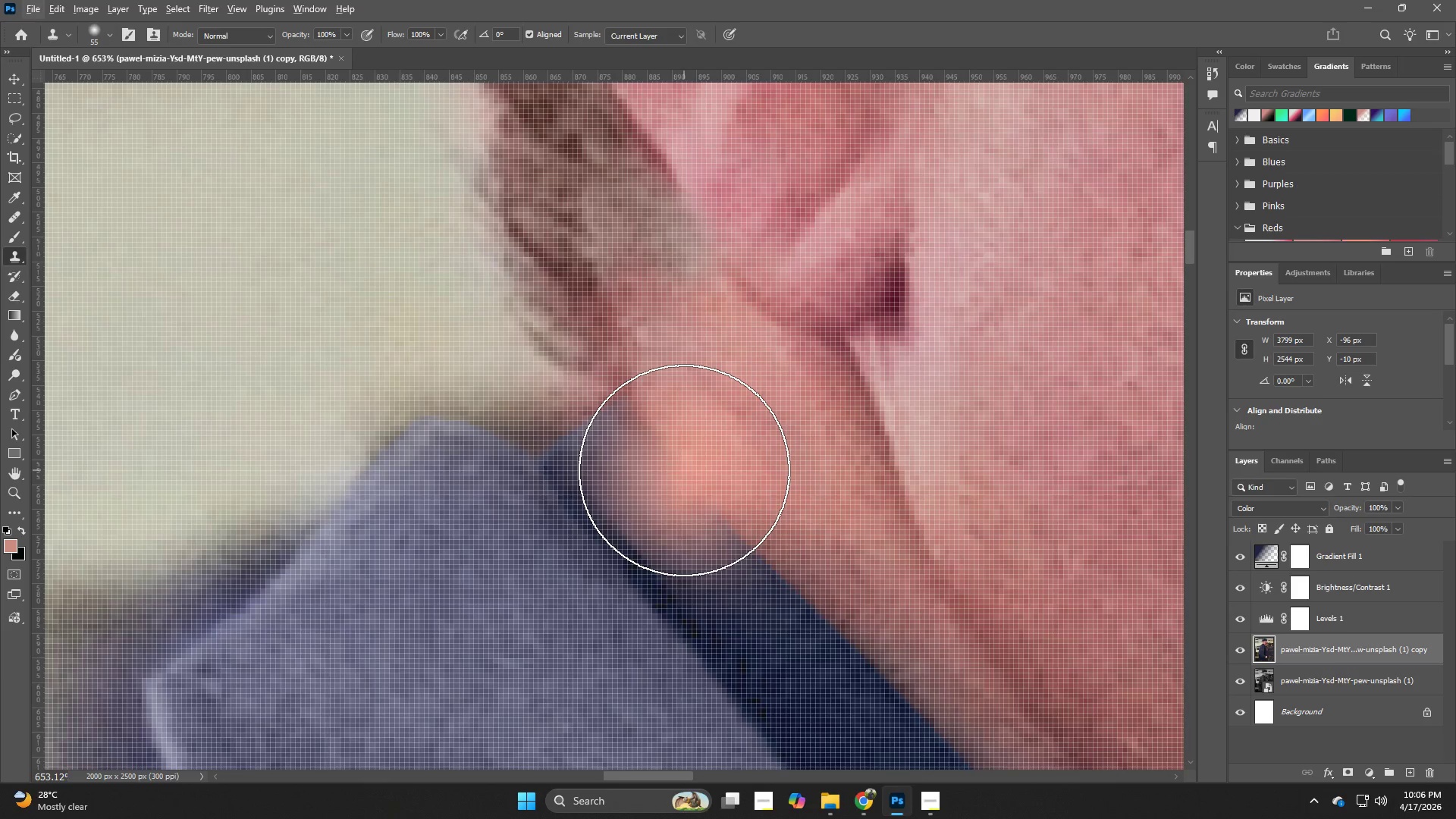 
hold_key(key=B, duration=2.23)